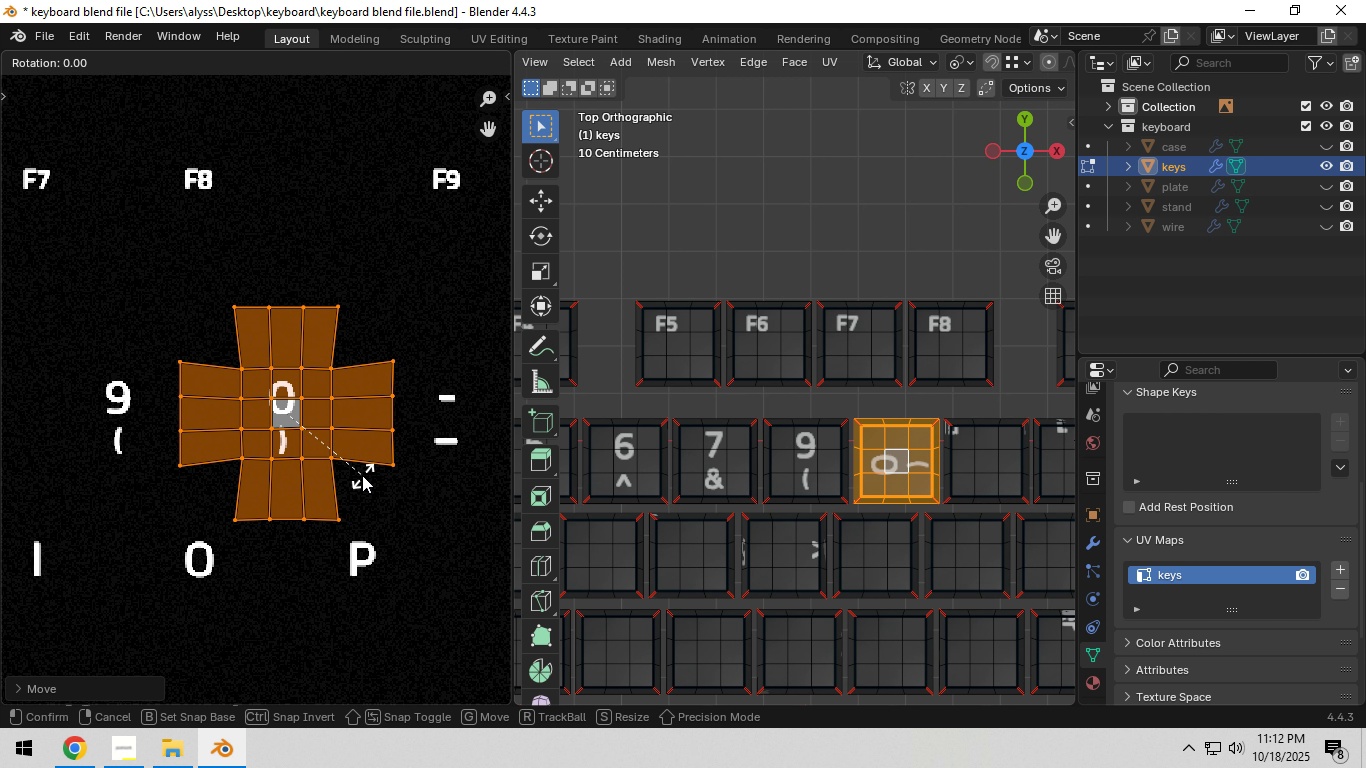 
key(NumpadSubtract)
 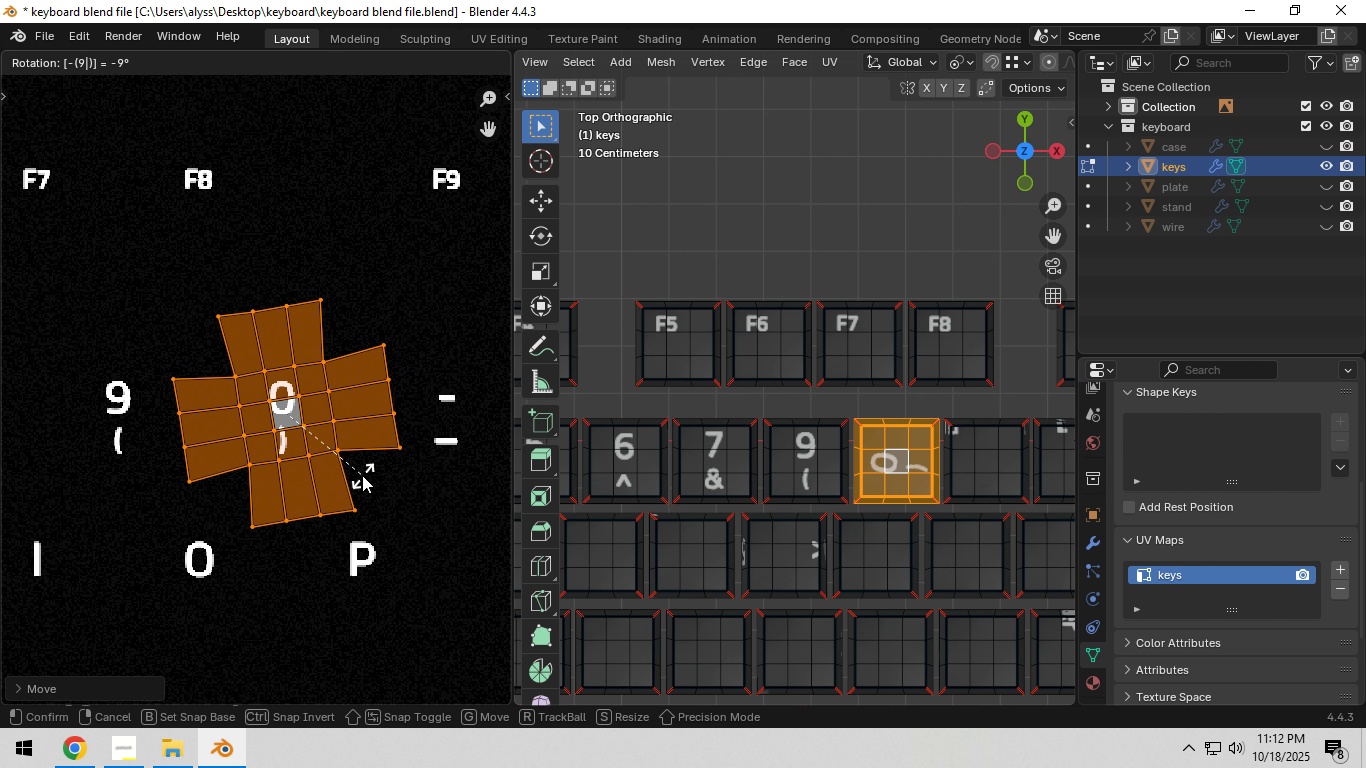 
key(Numpad9)
 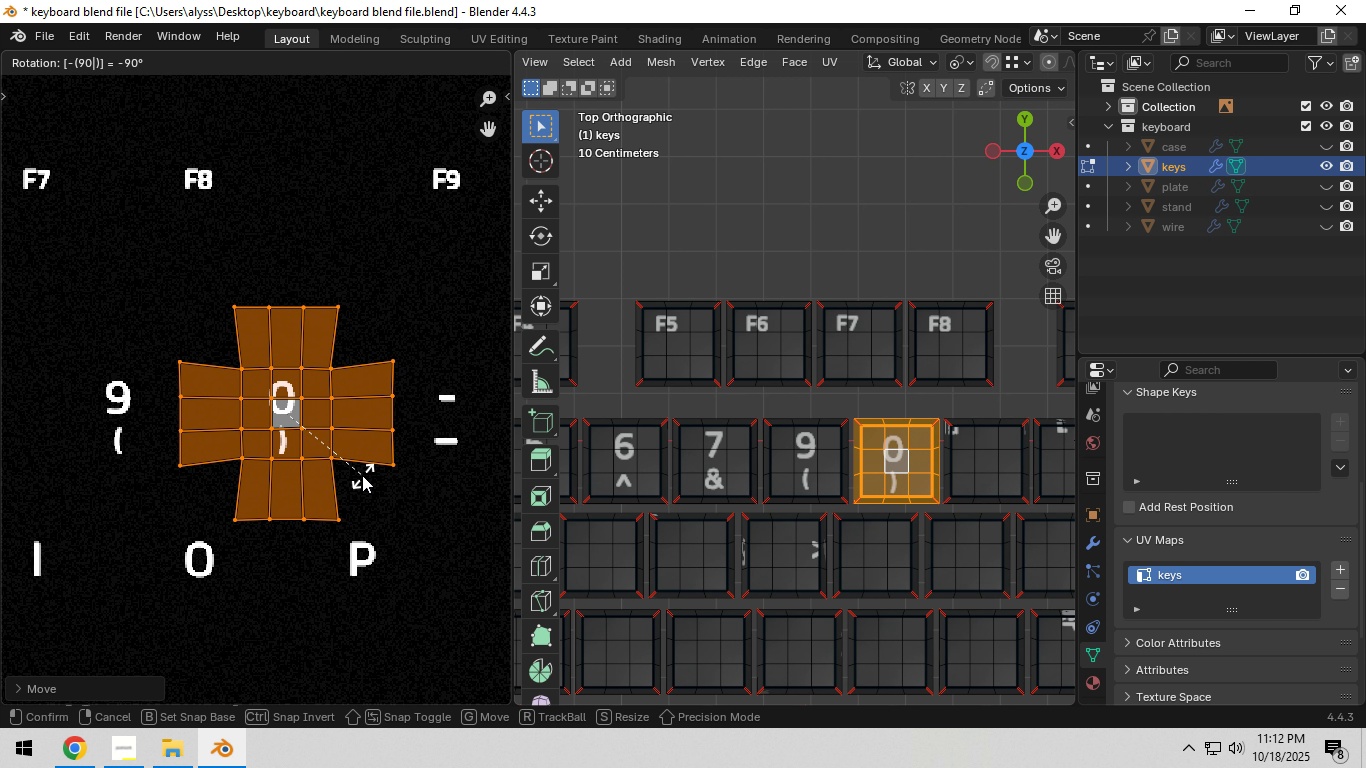 
key(Numpad0)
 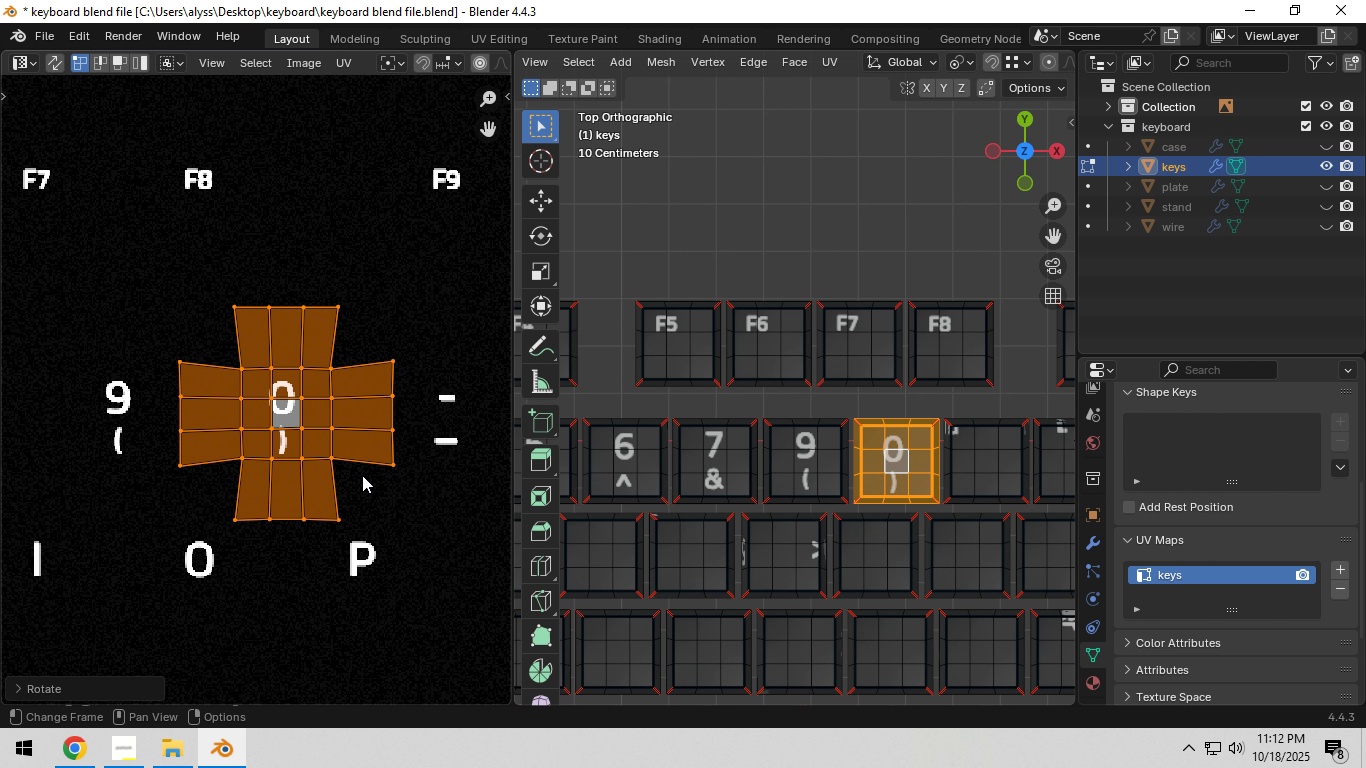 
key(NumpadEnter)
 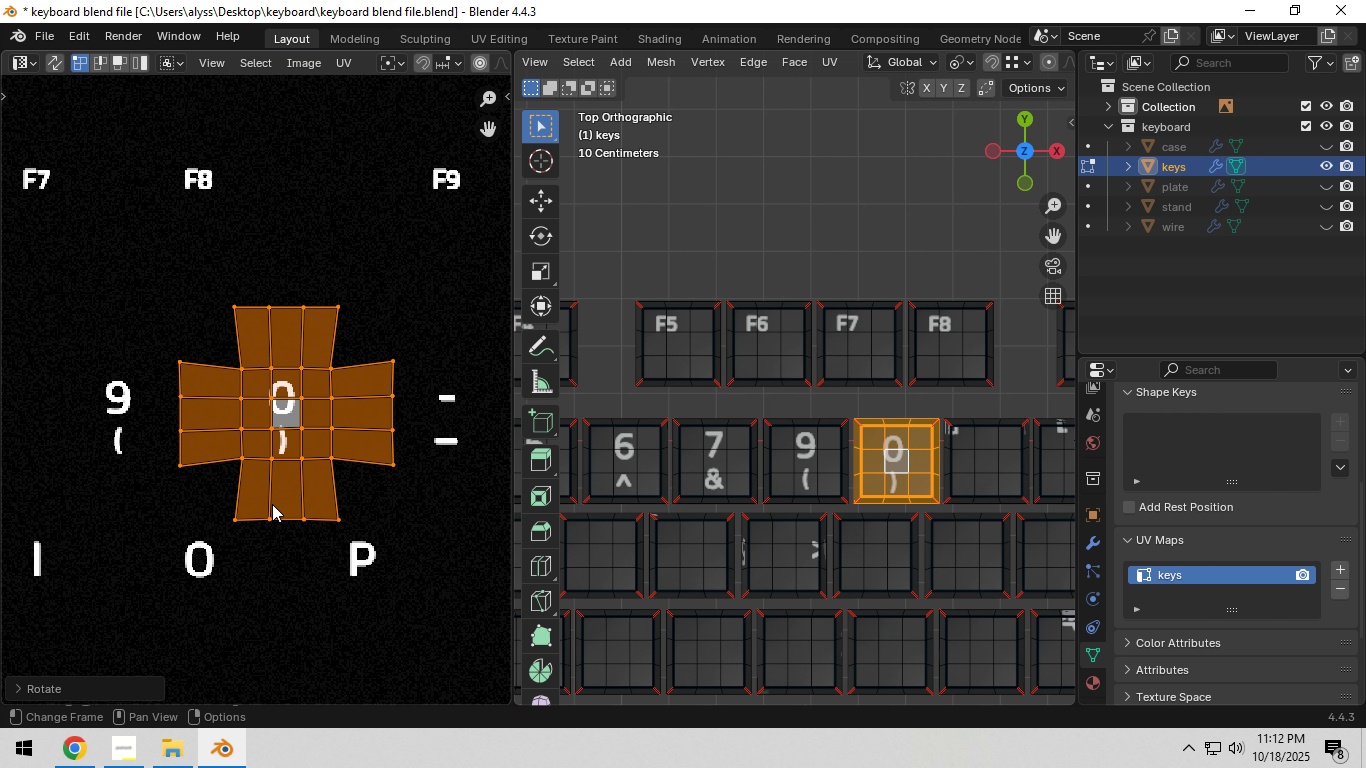 
scroll: coordinate [275, 502], scroll_direction: up, amount: 4.0
 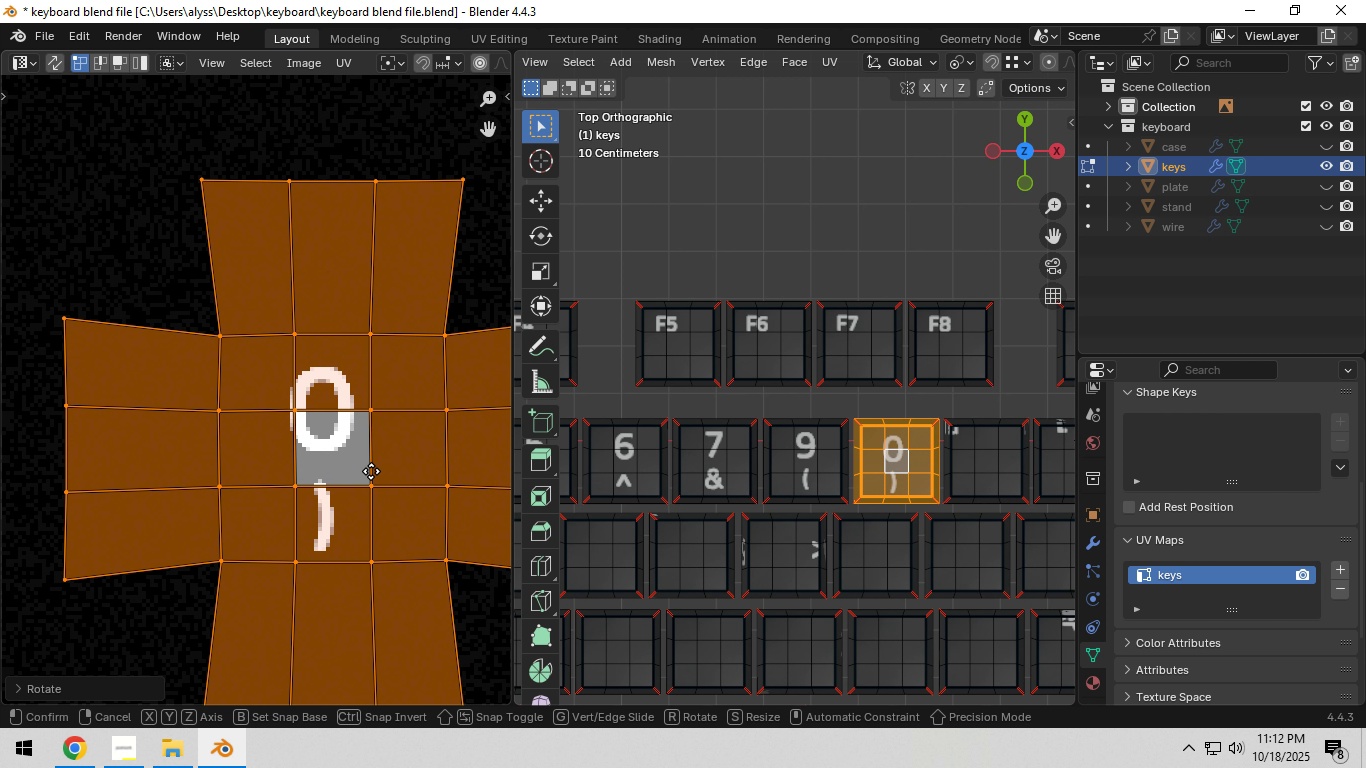 
key(G)
 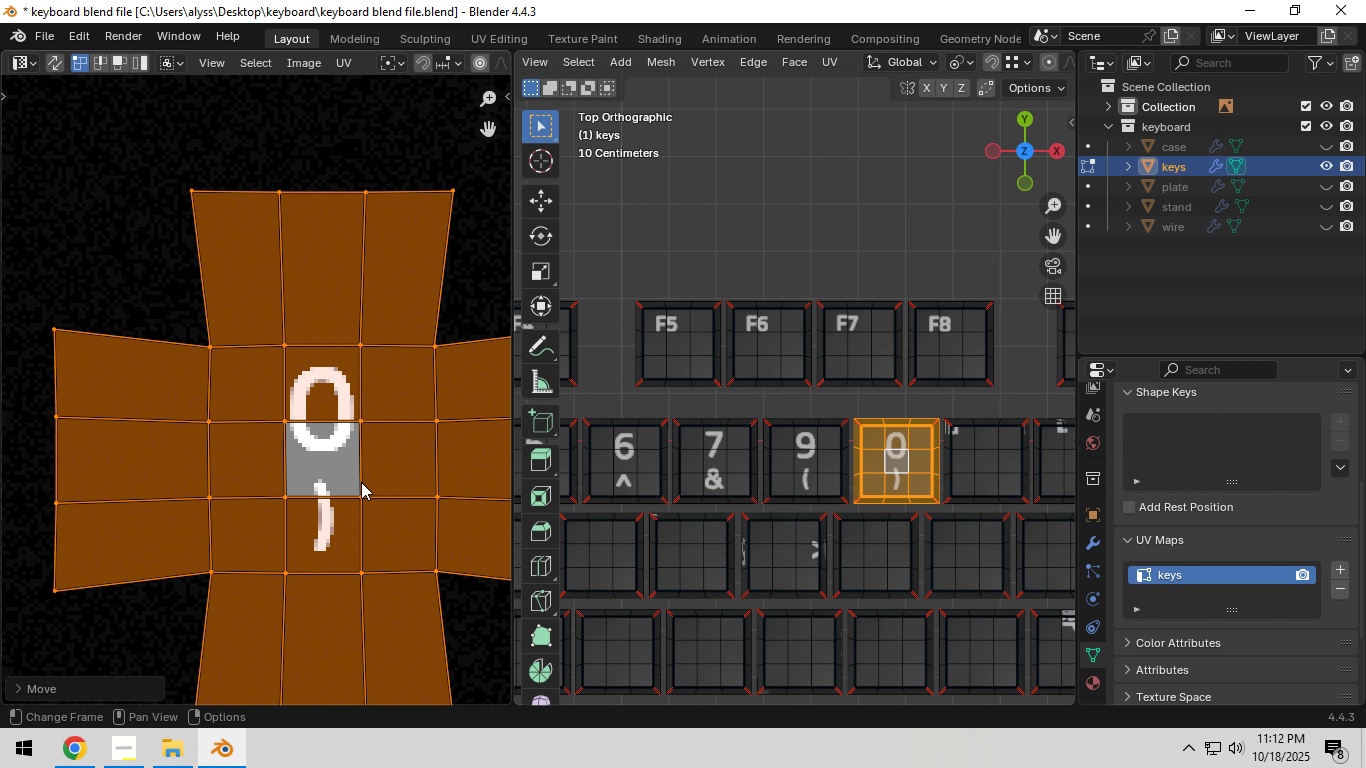 
left_click([361, 482])
 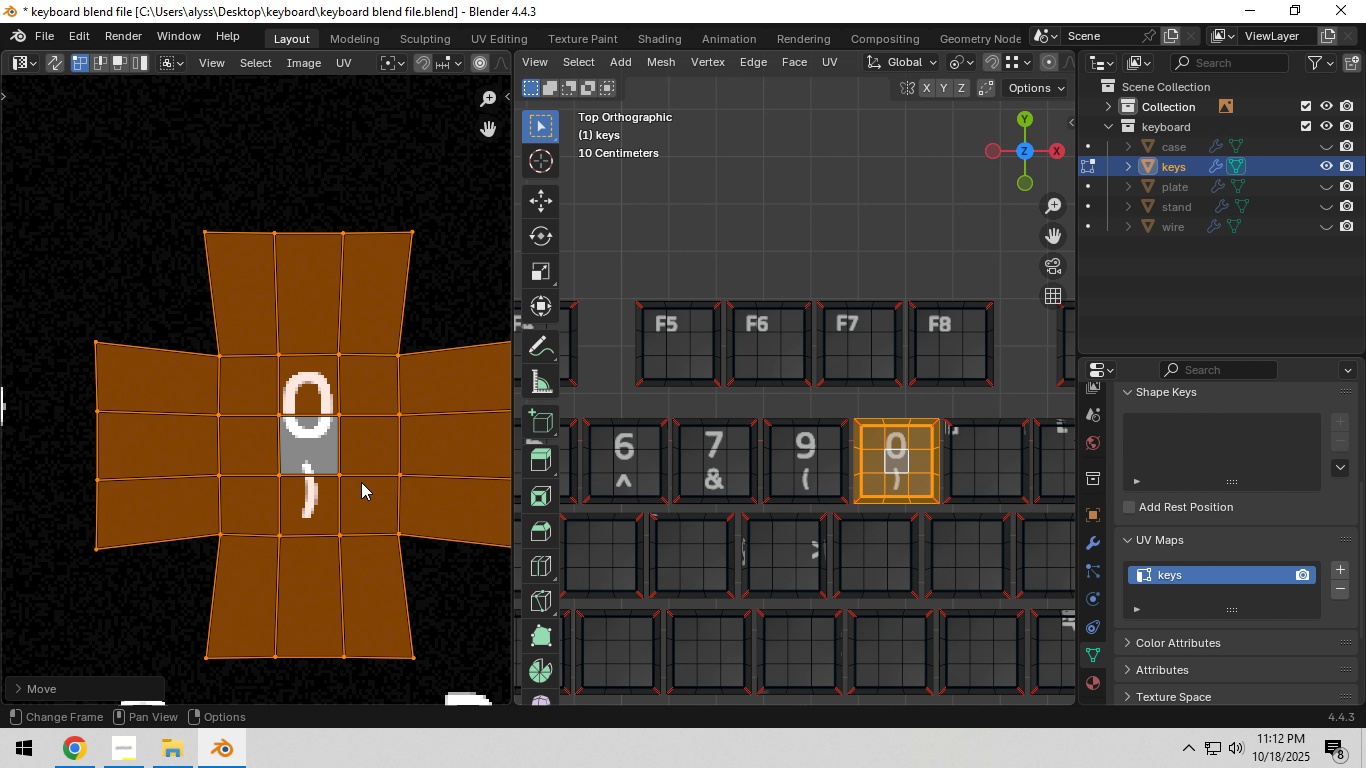 
scroll: coordinate [361, 482], scroll_direction: down, amount: 5.0
 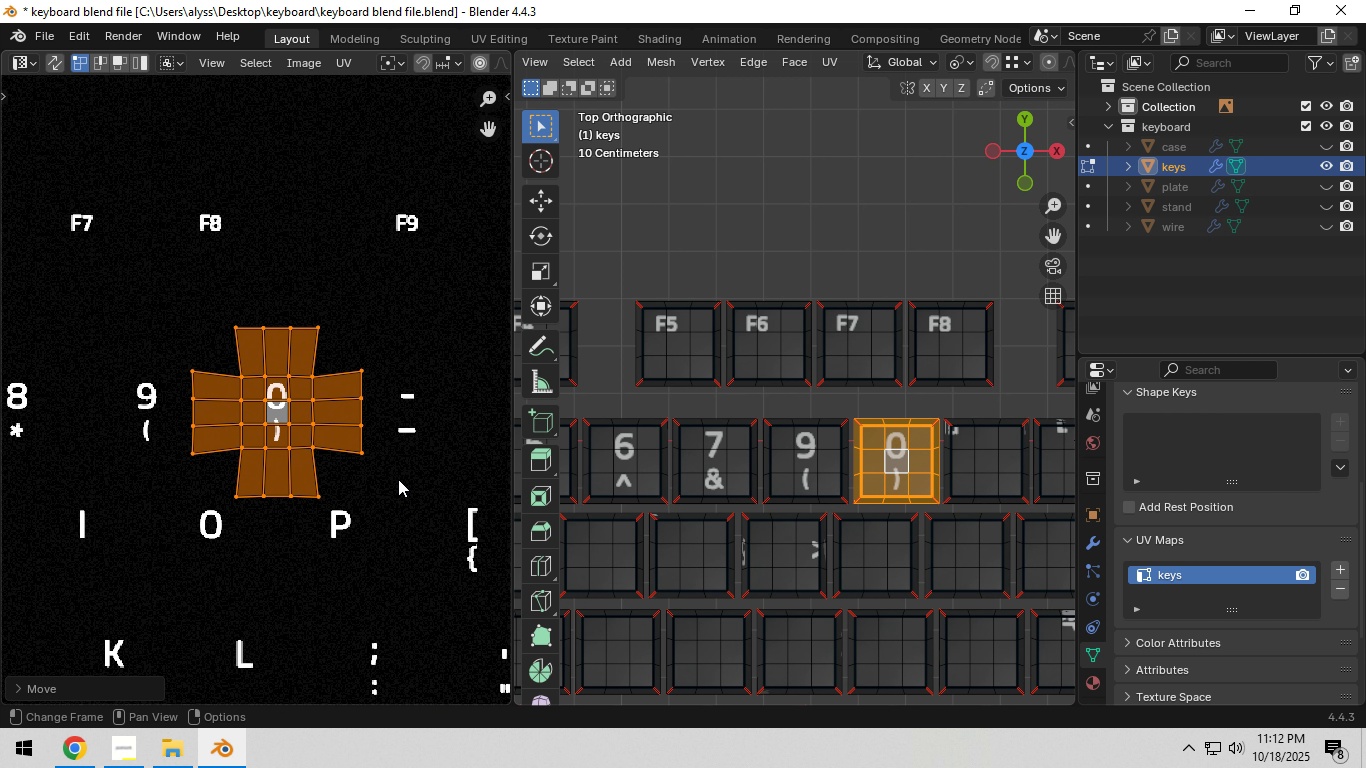 
hold_key(key=ShiftLeft, duration=0.45)
 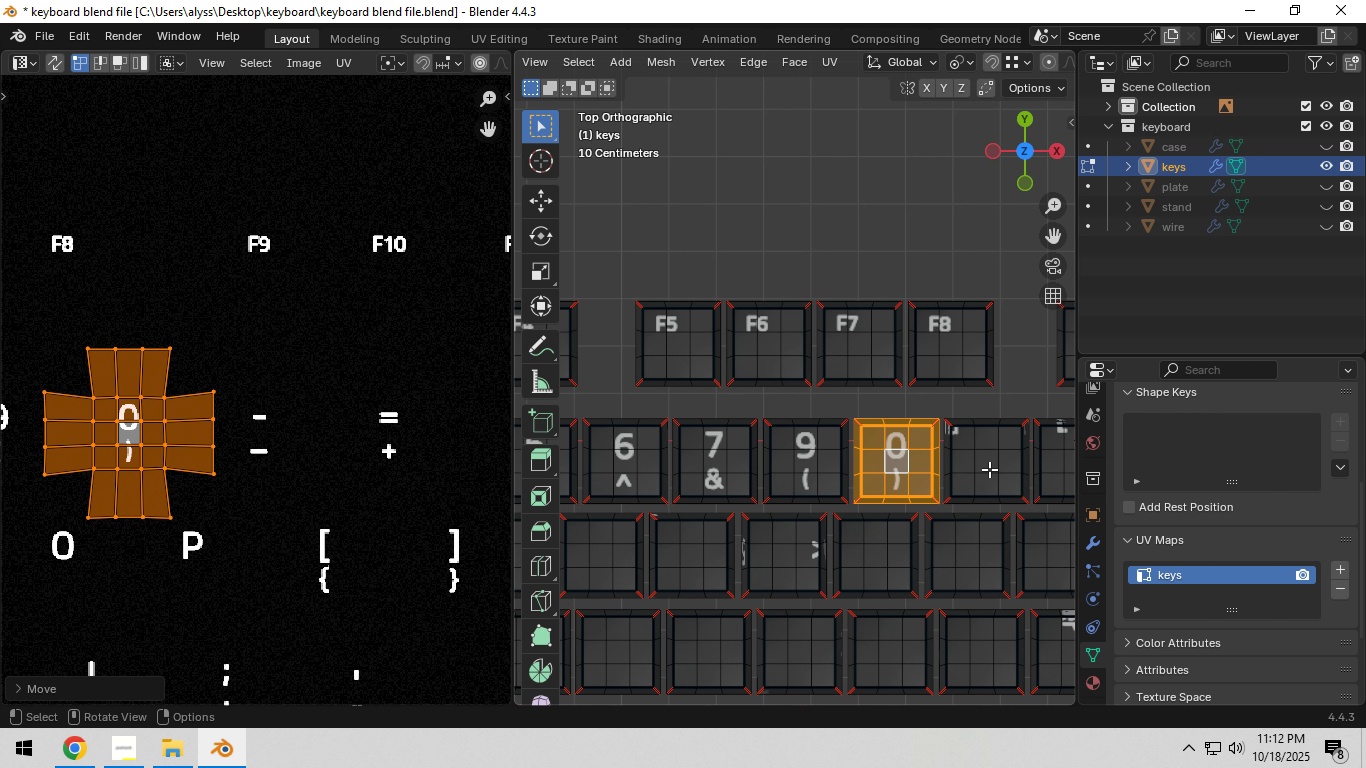 
left_click([989, 468])
 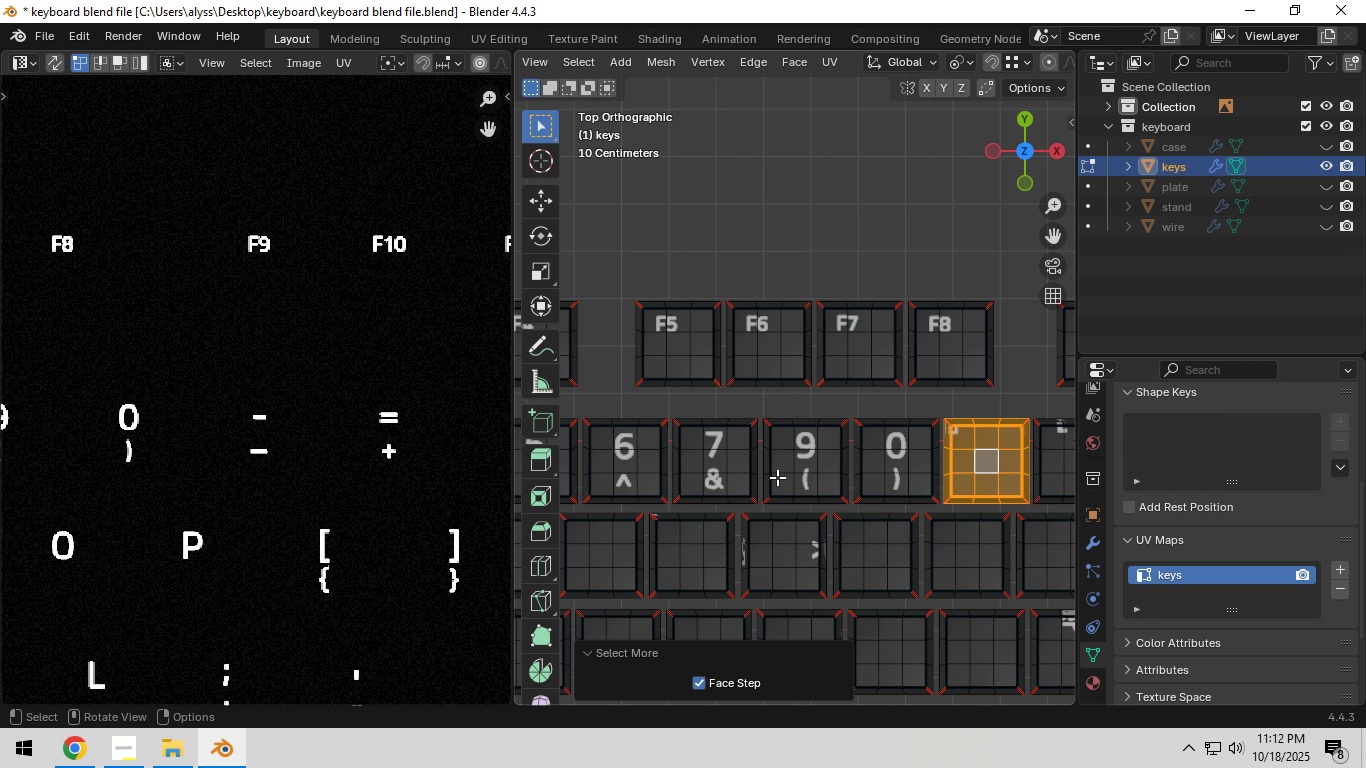 
scroll: coordinate [350, 437], scroll_direction: down, amount: 6.0
 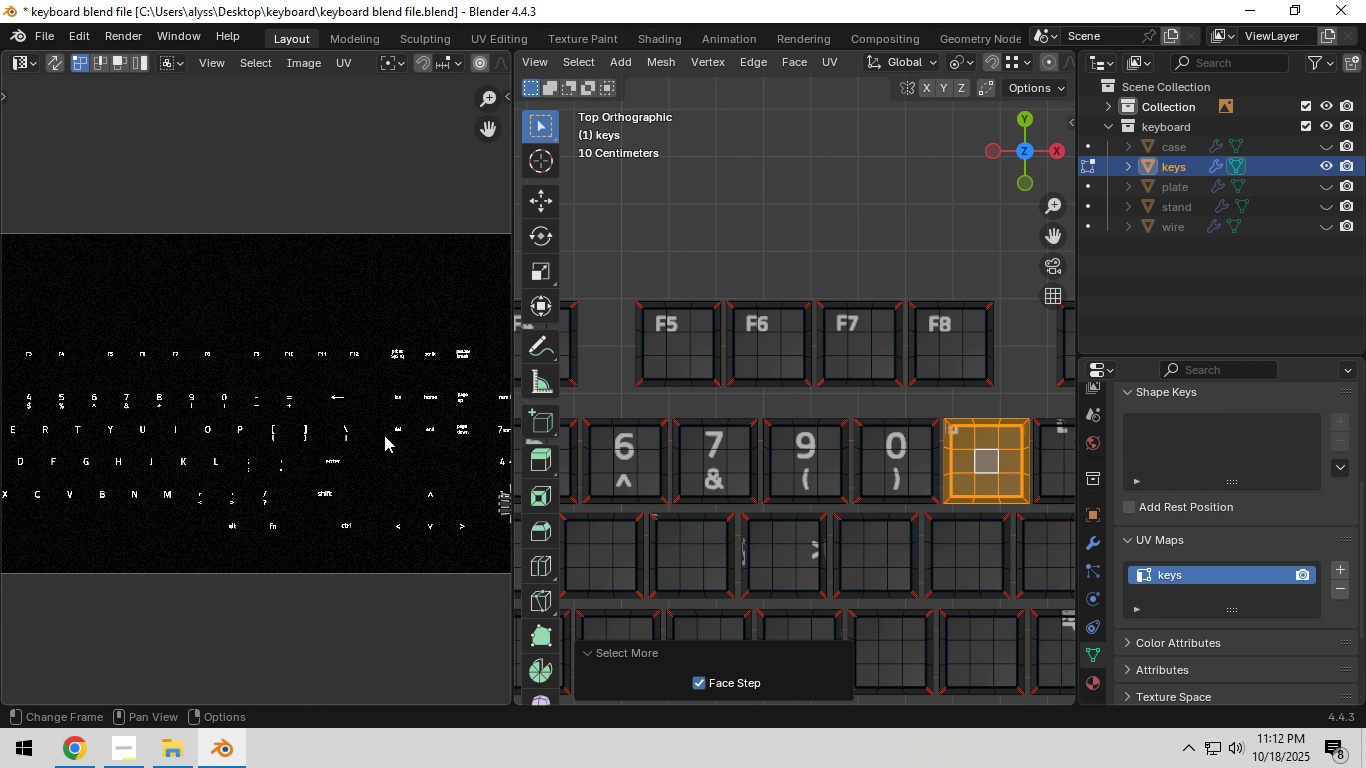 
type(ag)
 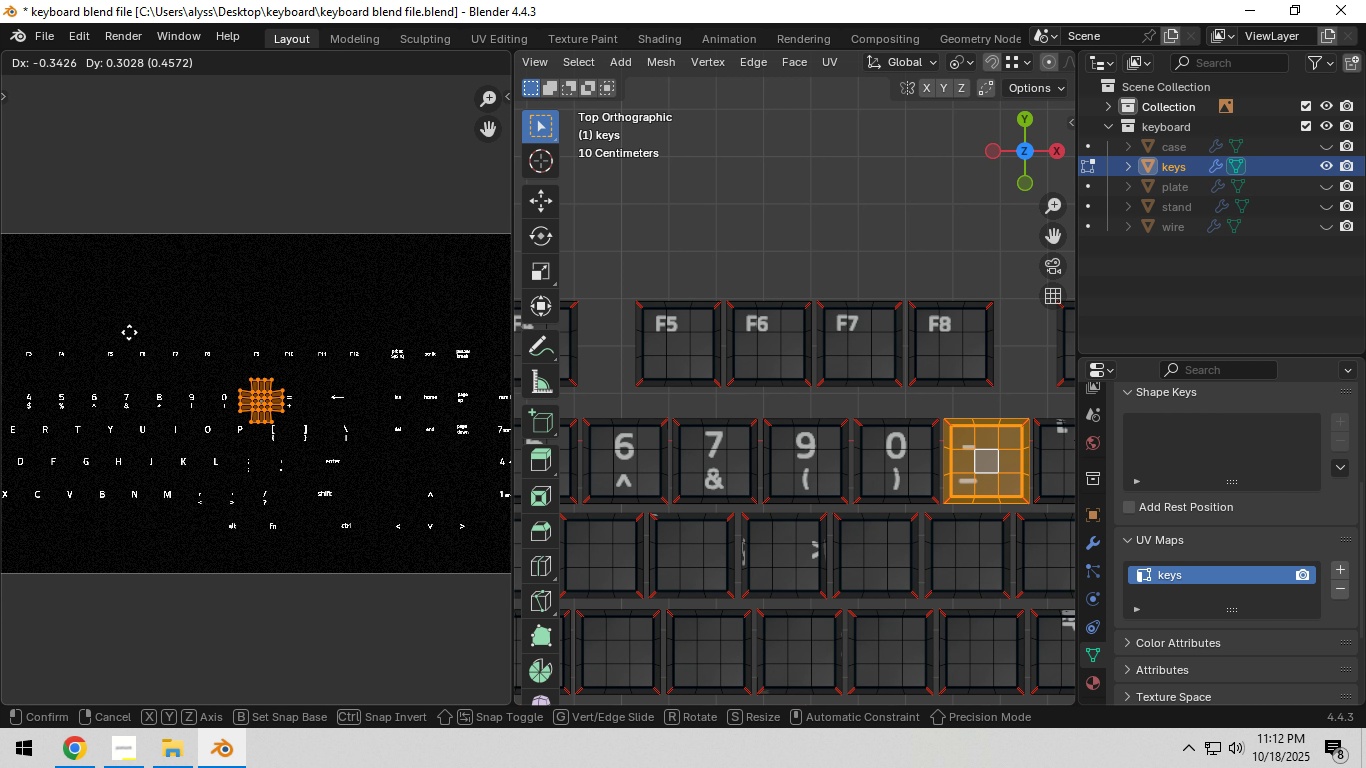 
left_click([129, 332])
 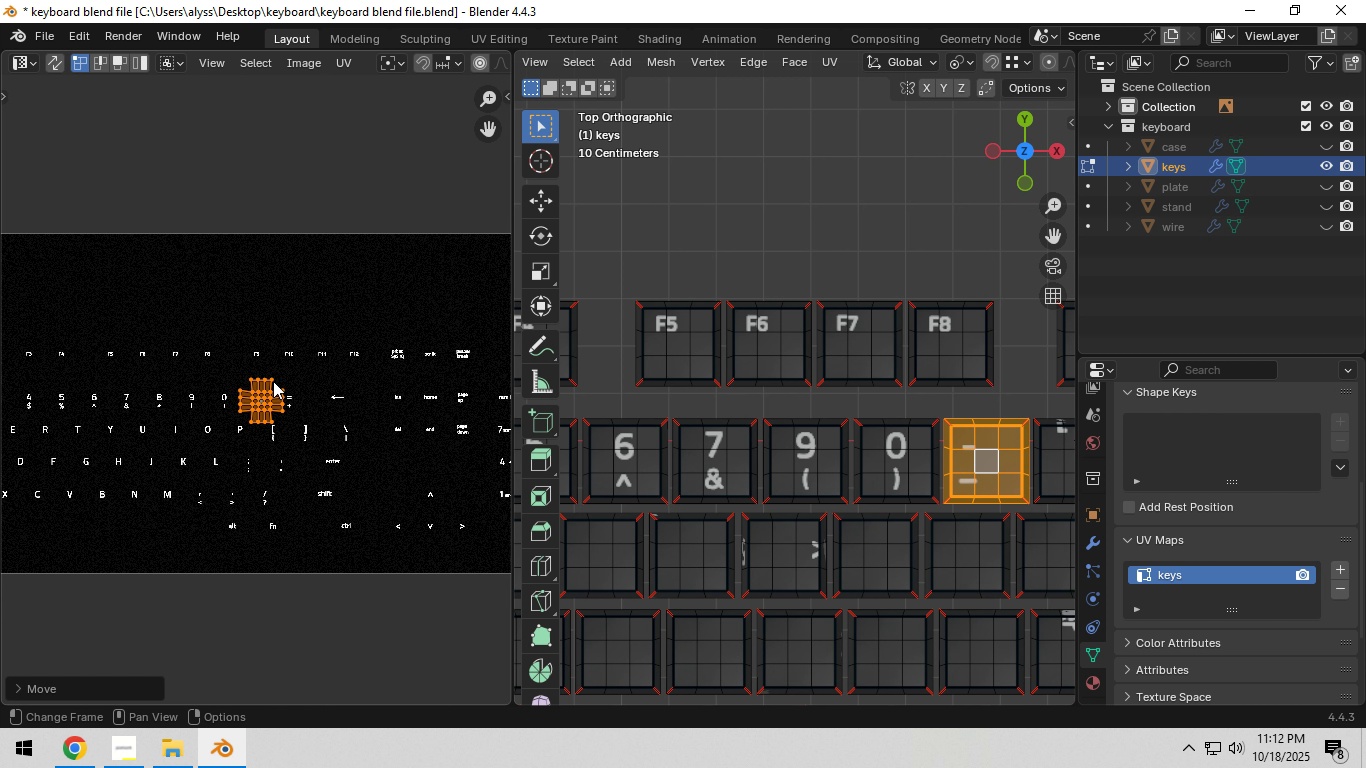 
scroll: coordinate [273, 383], scroll_direction: up, amount: 5.0
 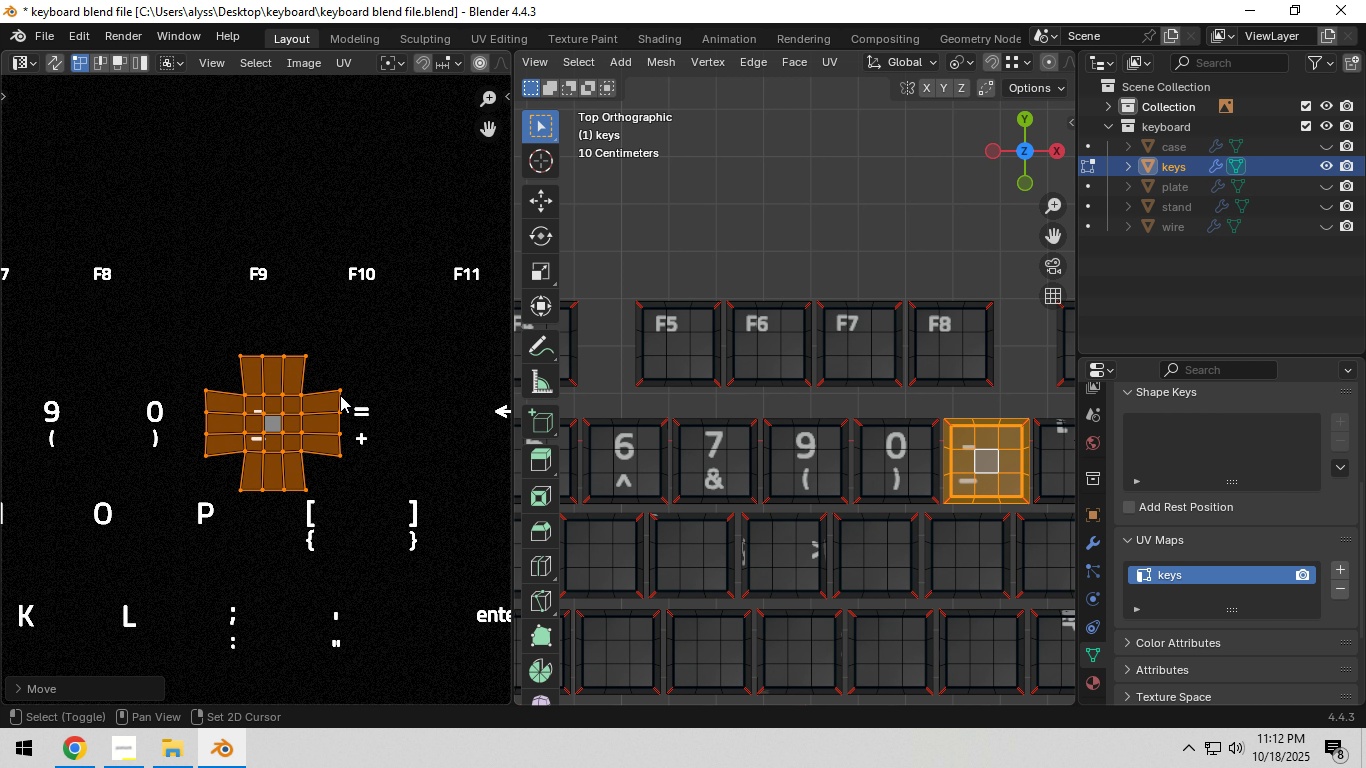 
hold_key(key=ShiftLeft, duration=0.34)
 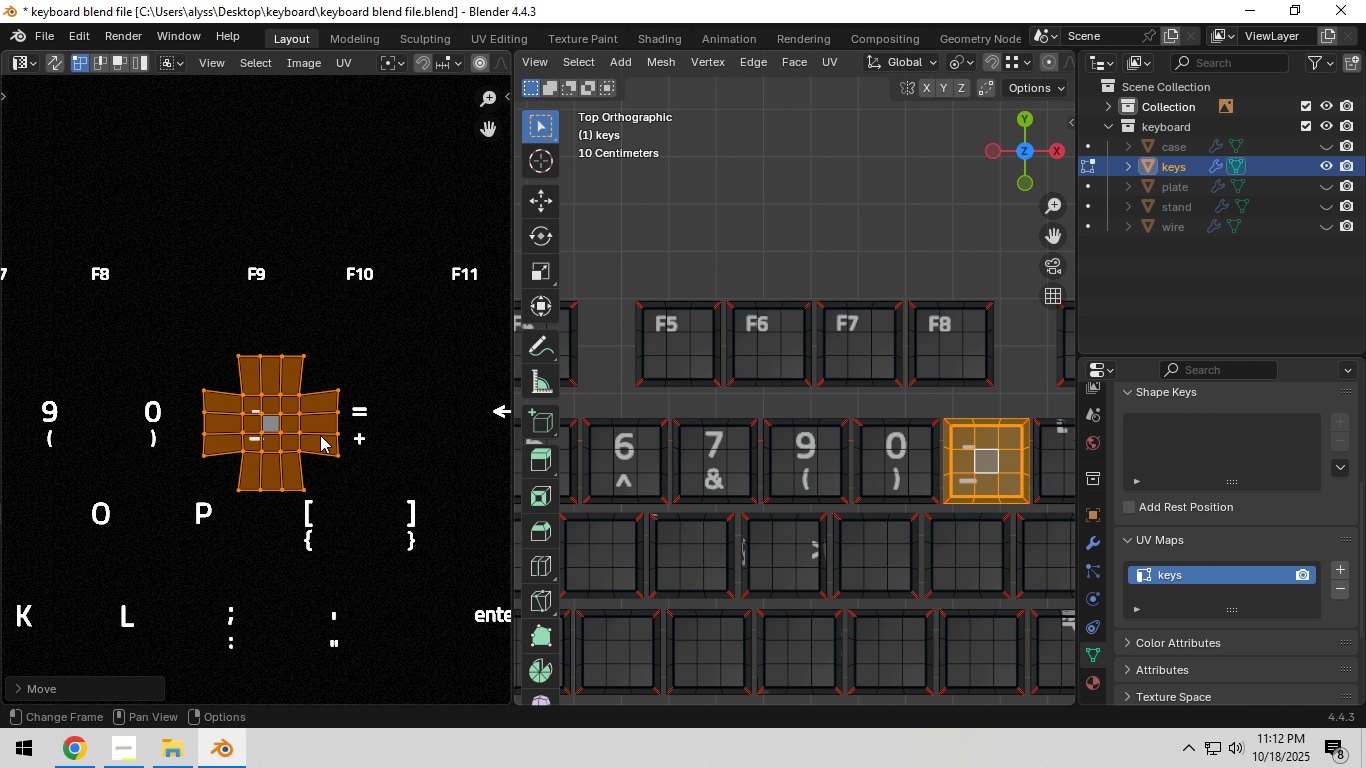 
key(Shift+ShiftLeft)
 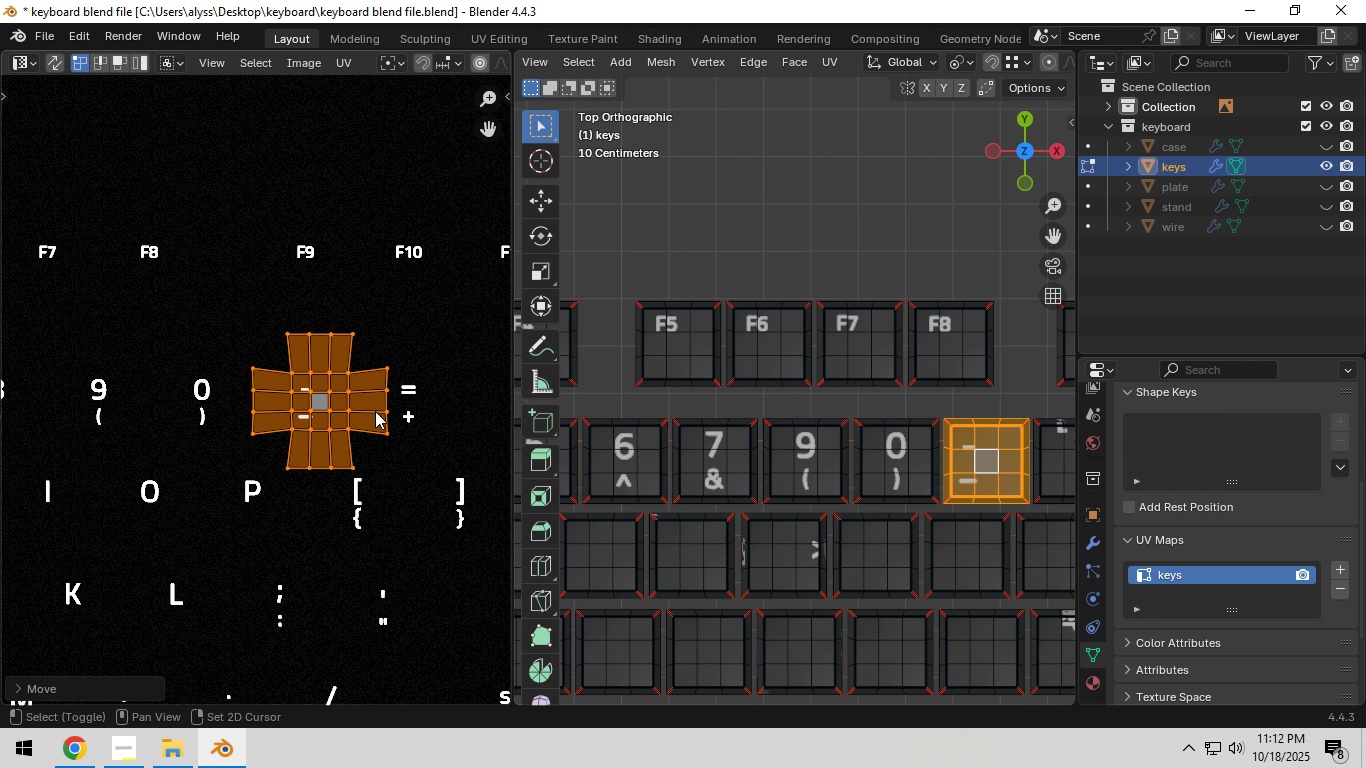 
scroll: coordinate [370, 416], scroll_direction: up, amount: 3.0
 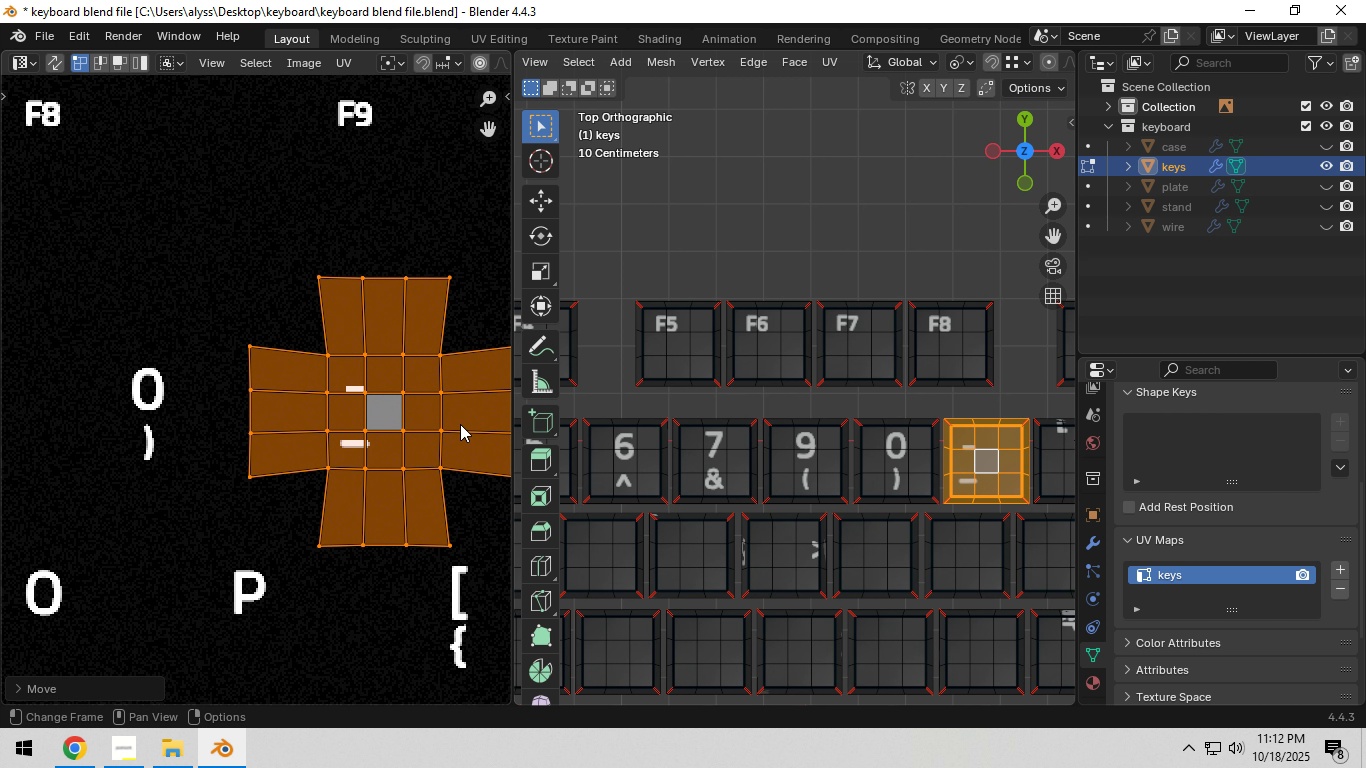 
key(G)
 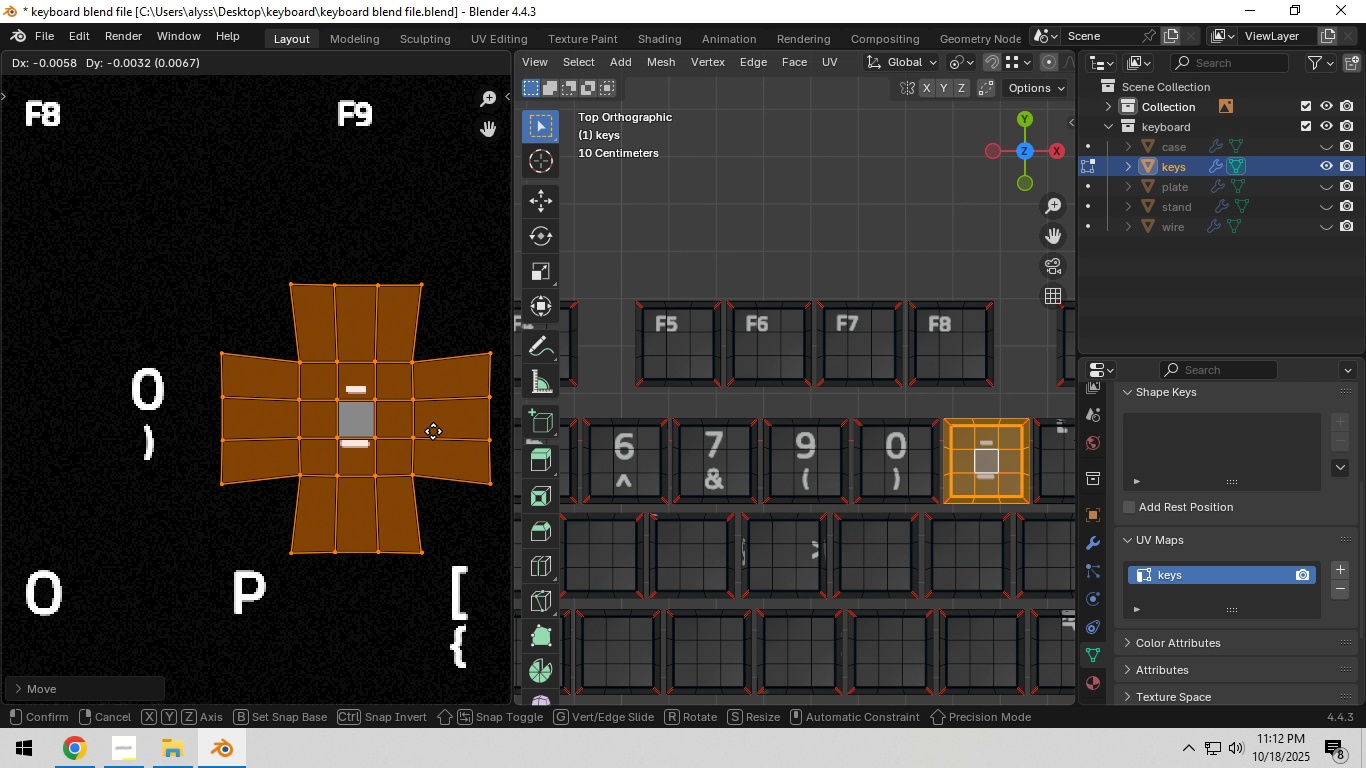 
wait(6.9)
 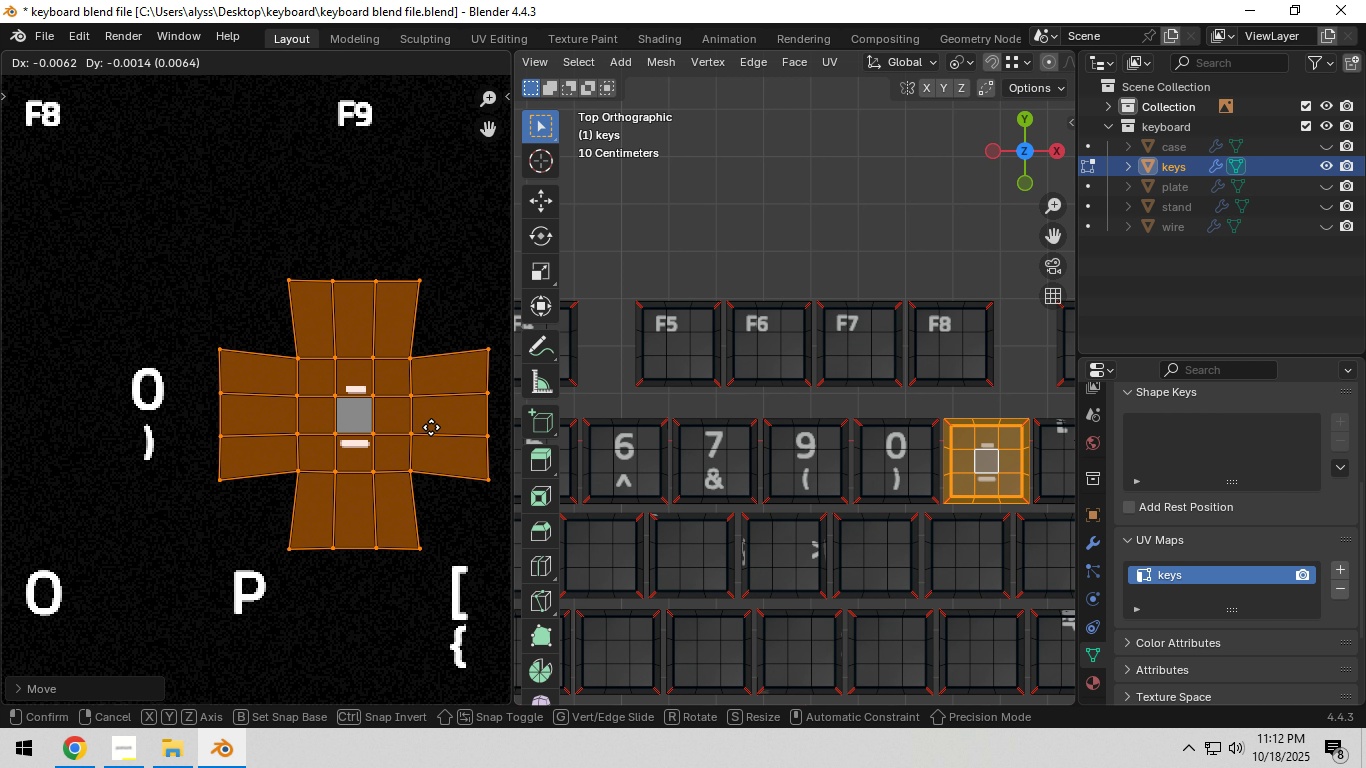 
left_click([430, 430])
 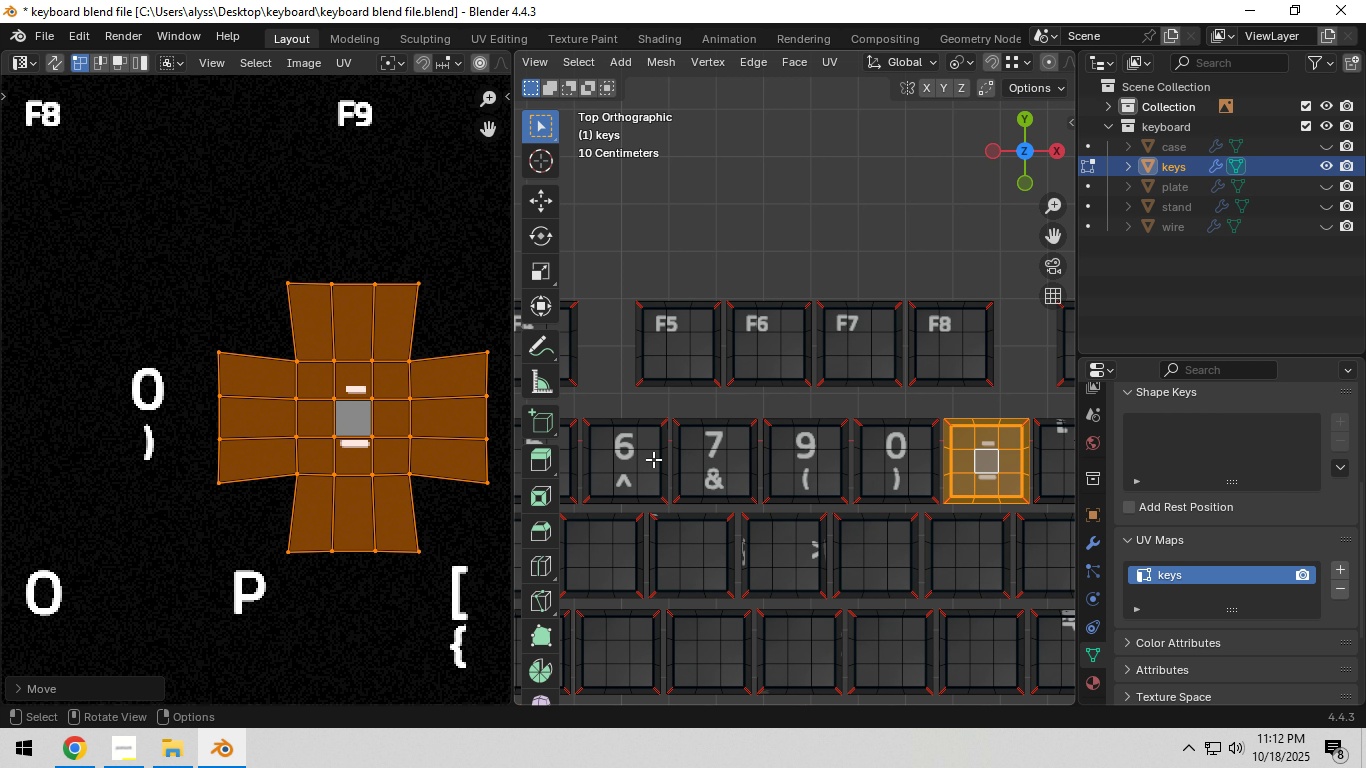 
scroll: coordinate [678, 463], scroll_direction: down, amount: 1.0
 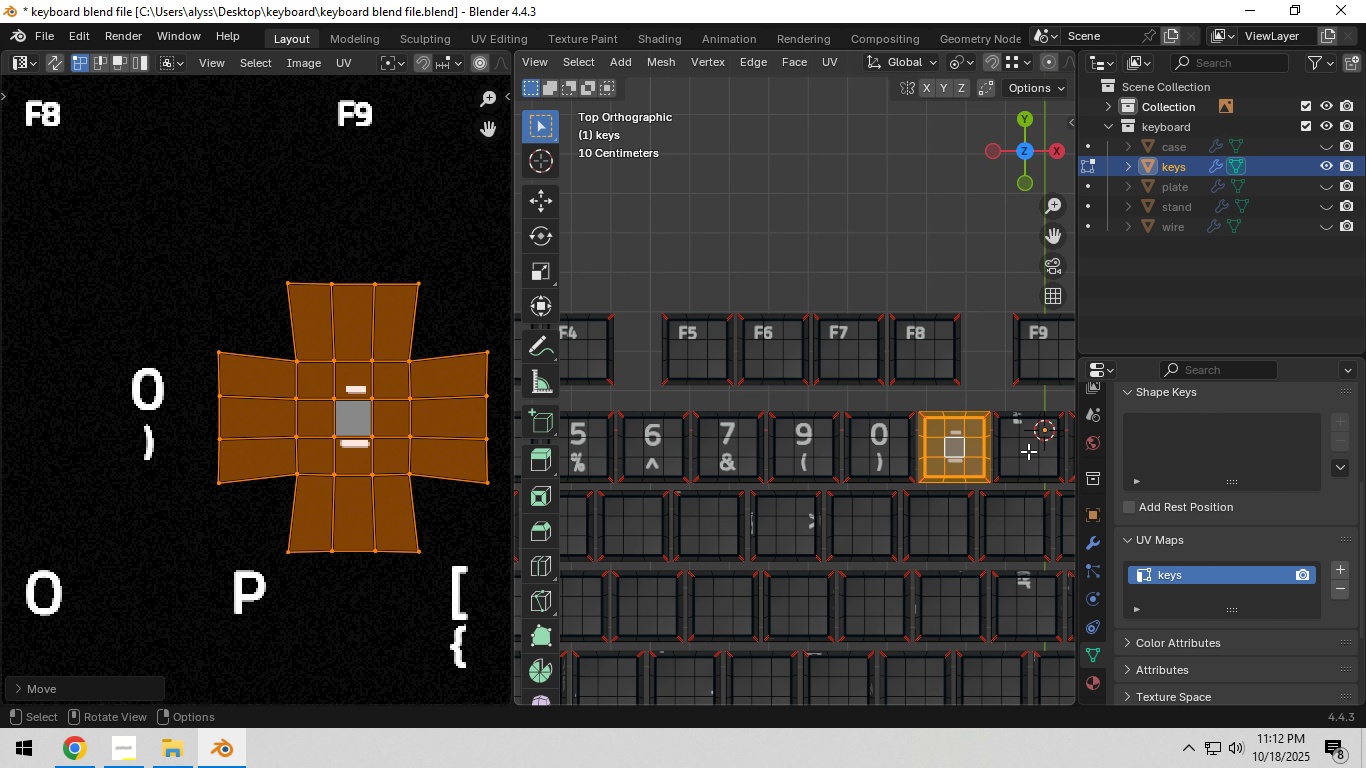 
left_click([1028, 451])
 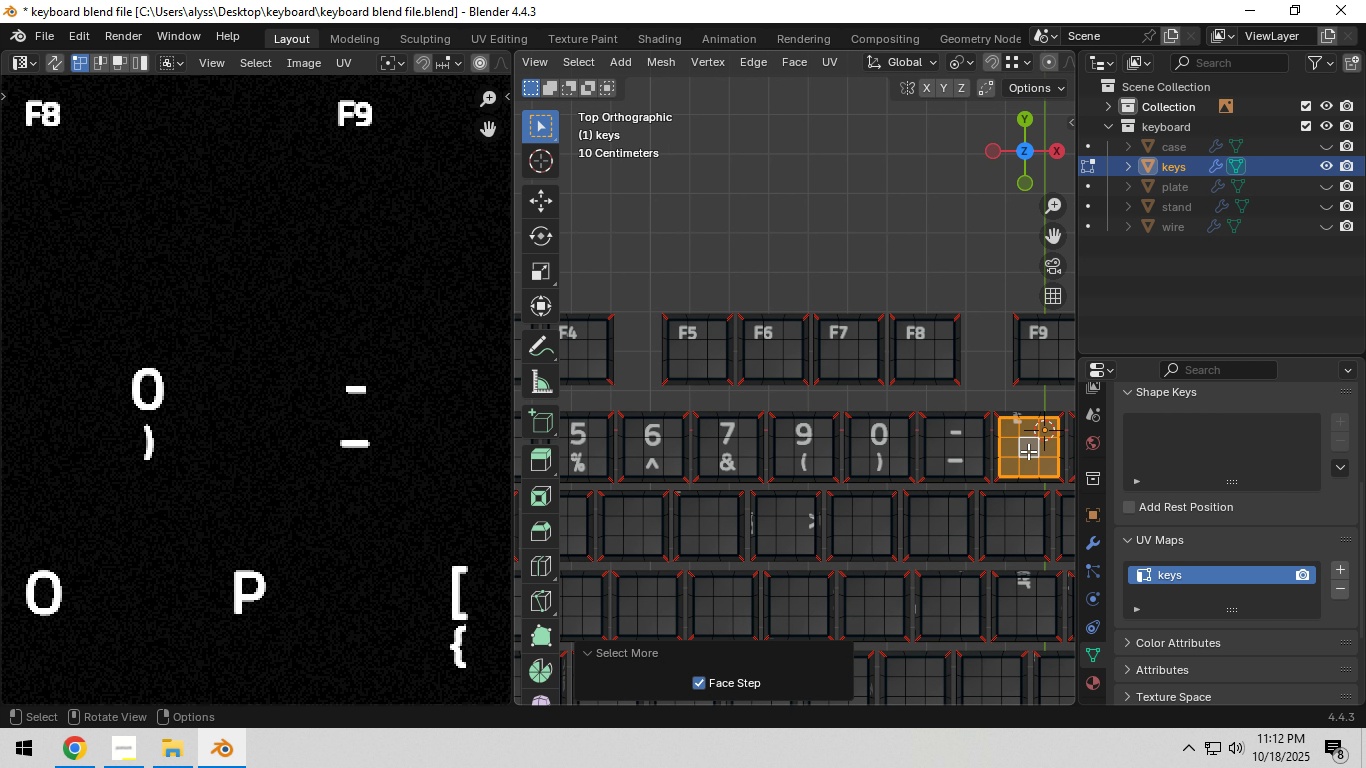 
 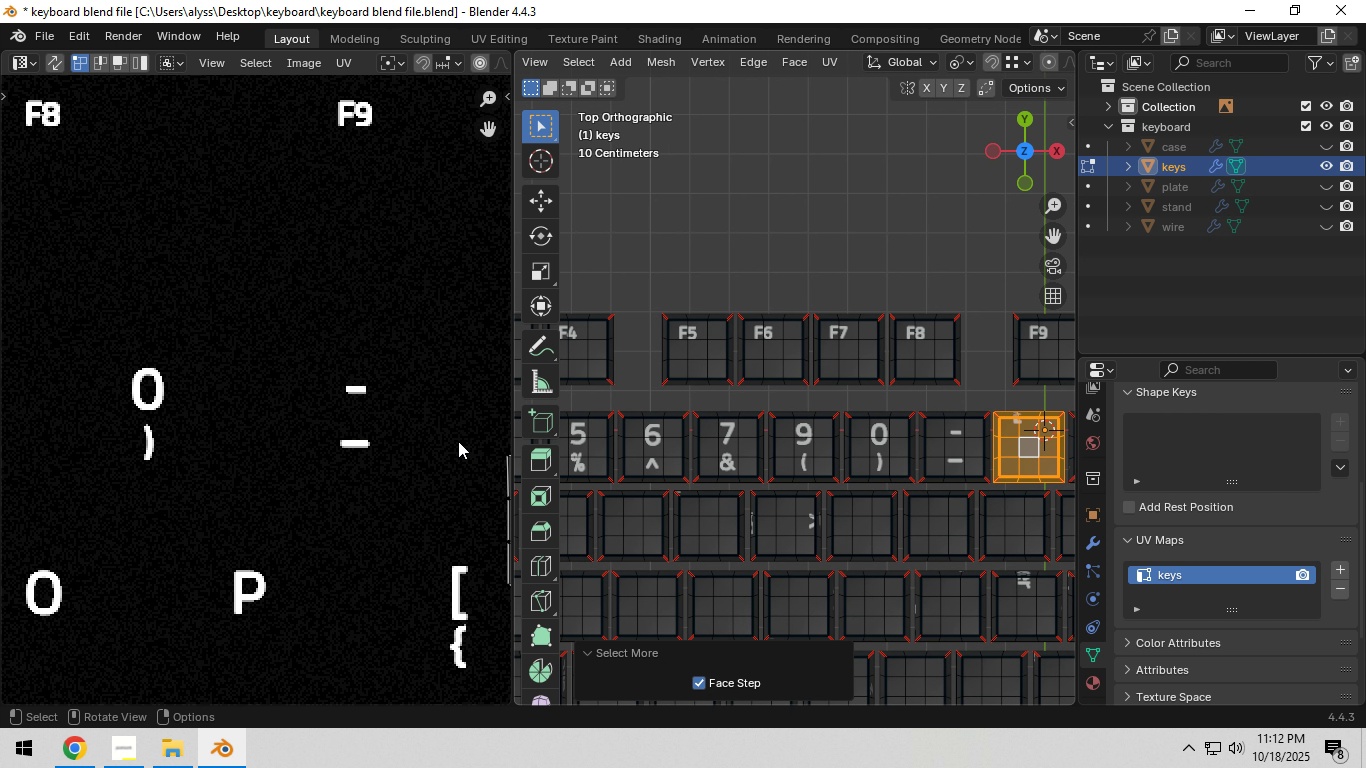 
scroll: coordinate [279, 427], scroll_direction: down, amount: 3.0
 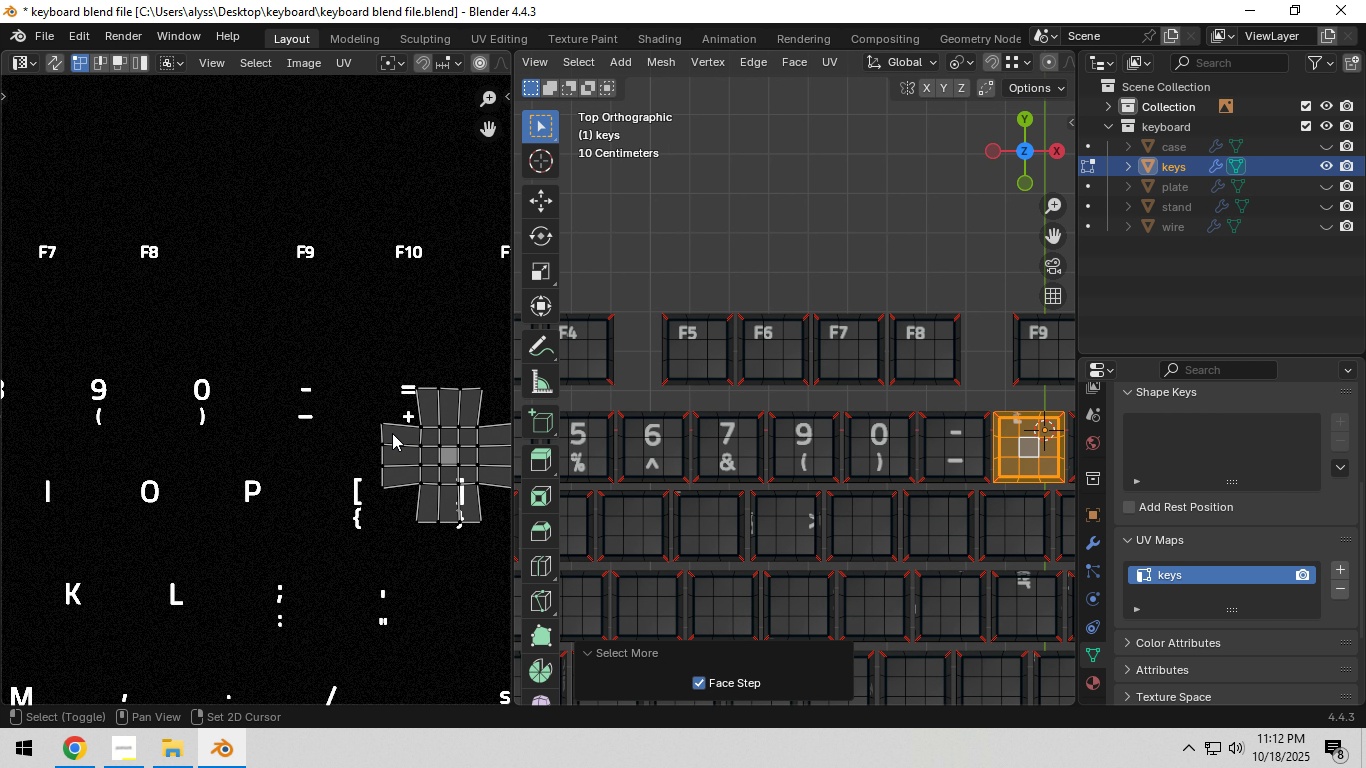 
hold_key(key=ShiftLeft, duration=0.37)
 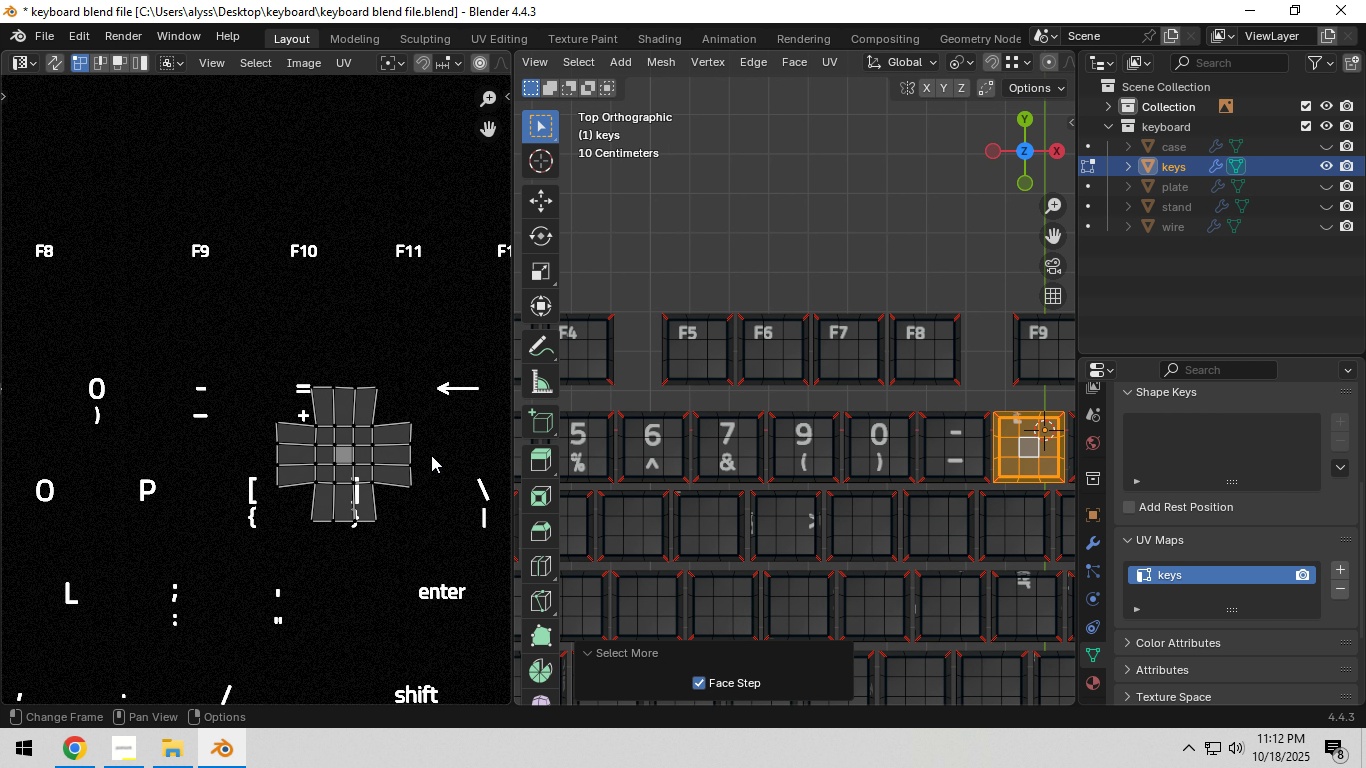 
type(ag)
 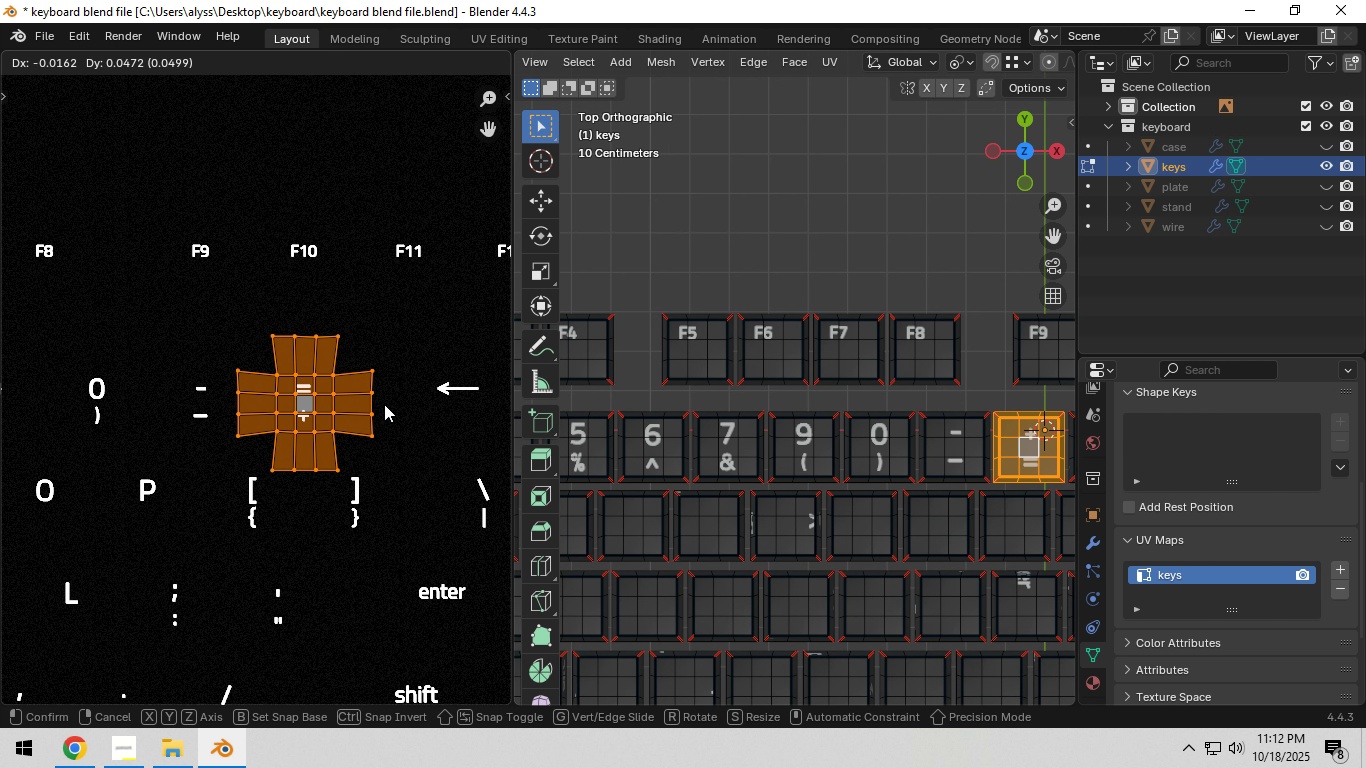 
left_click([384, 404])
 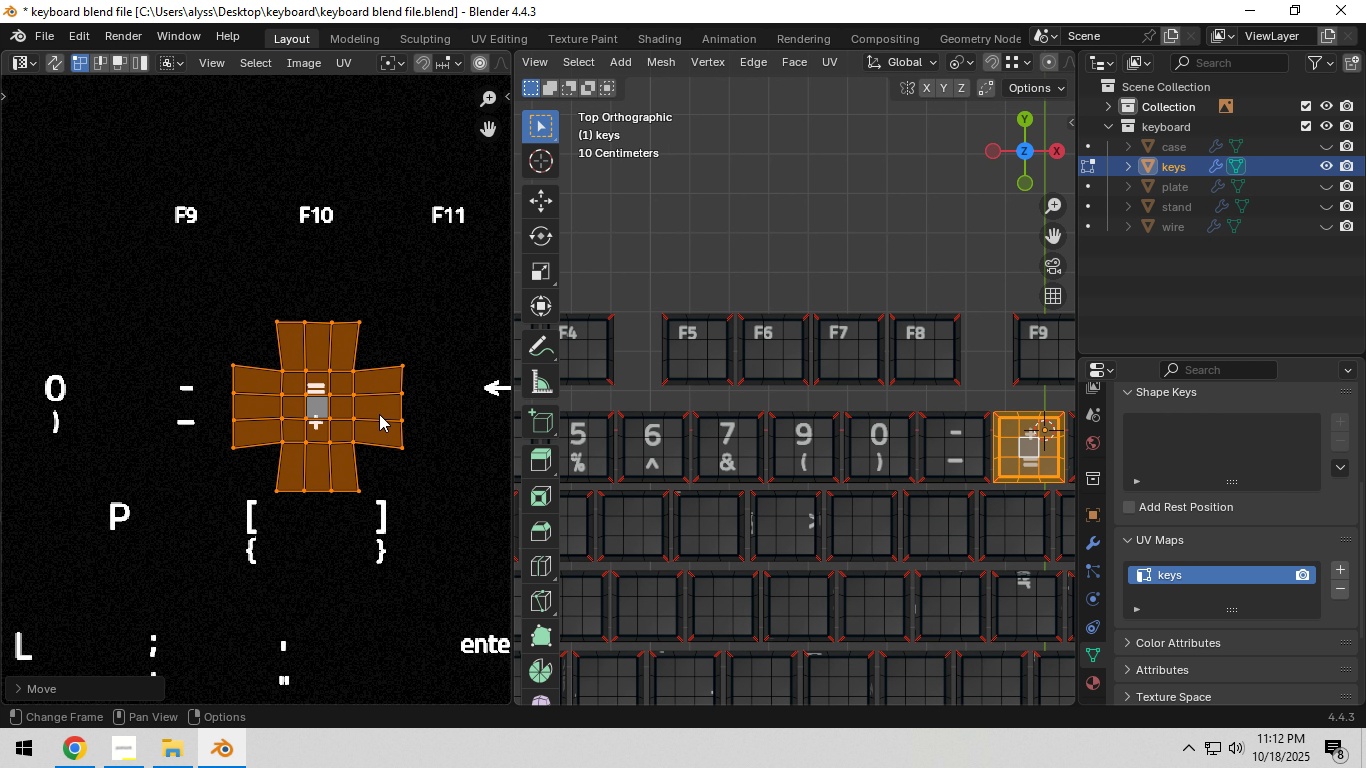 
scroll: coordinate [379, 415], scroll_direction: up, amount: 3.0
 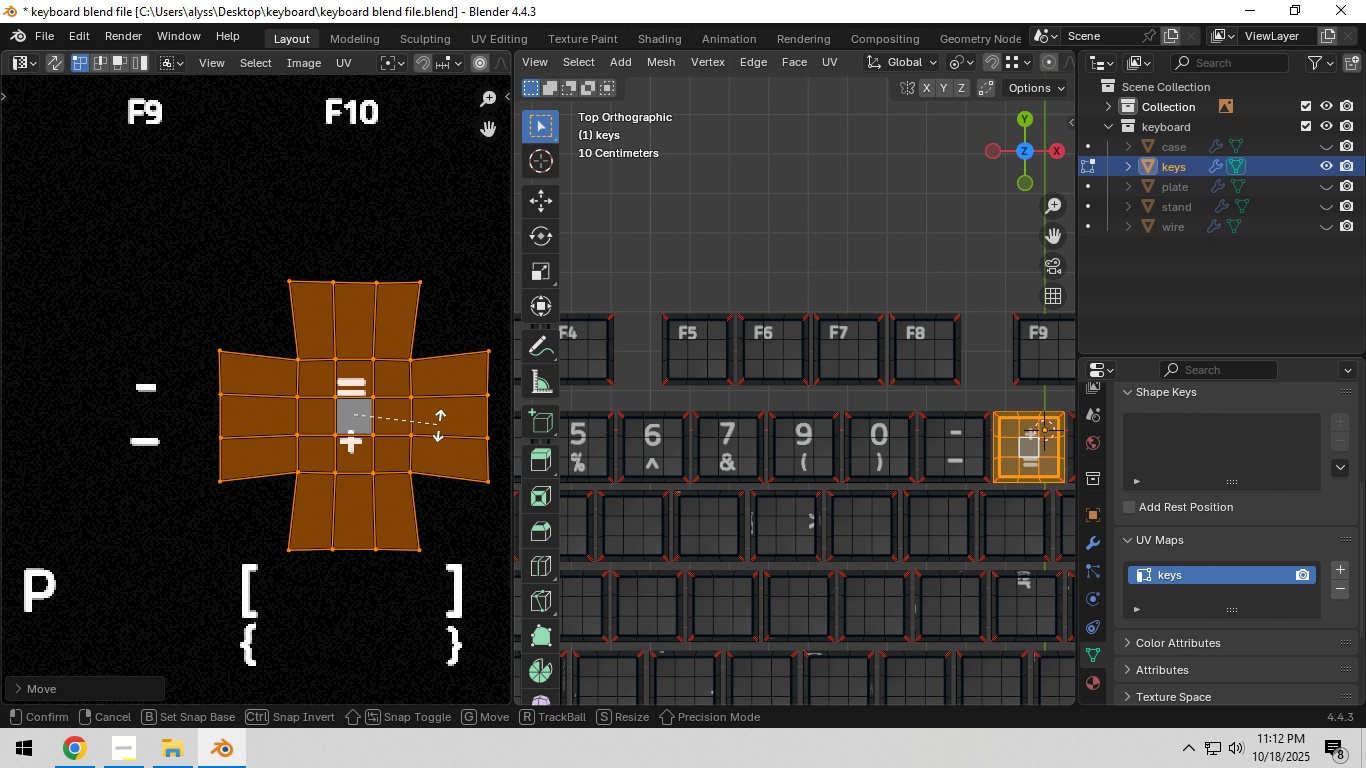 
key(R)
 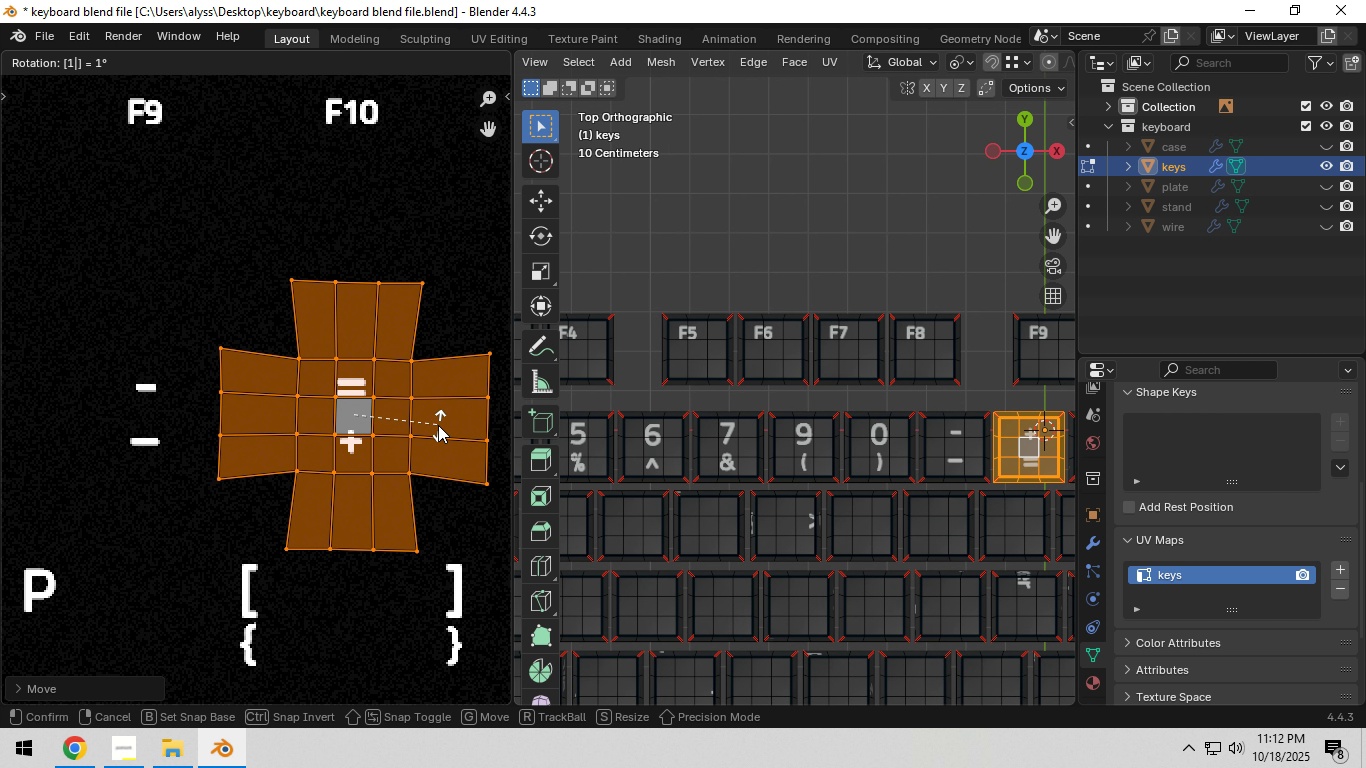 
key(Numpad1)
 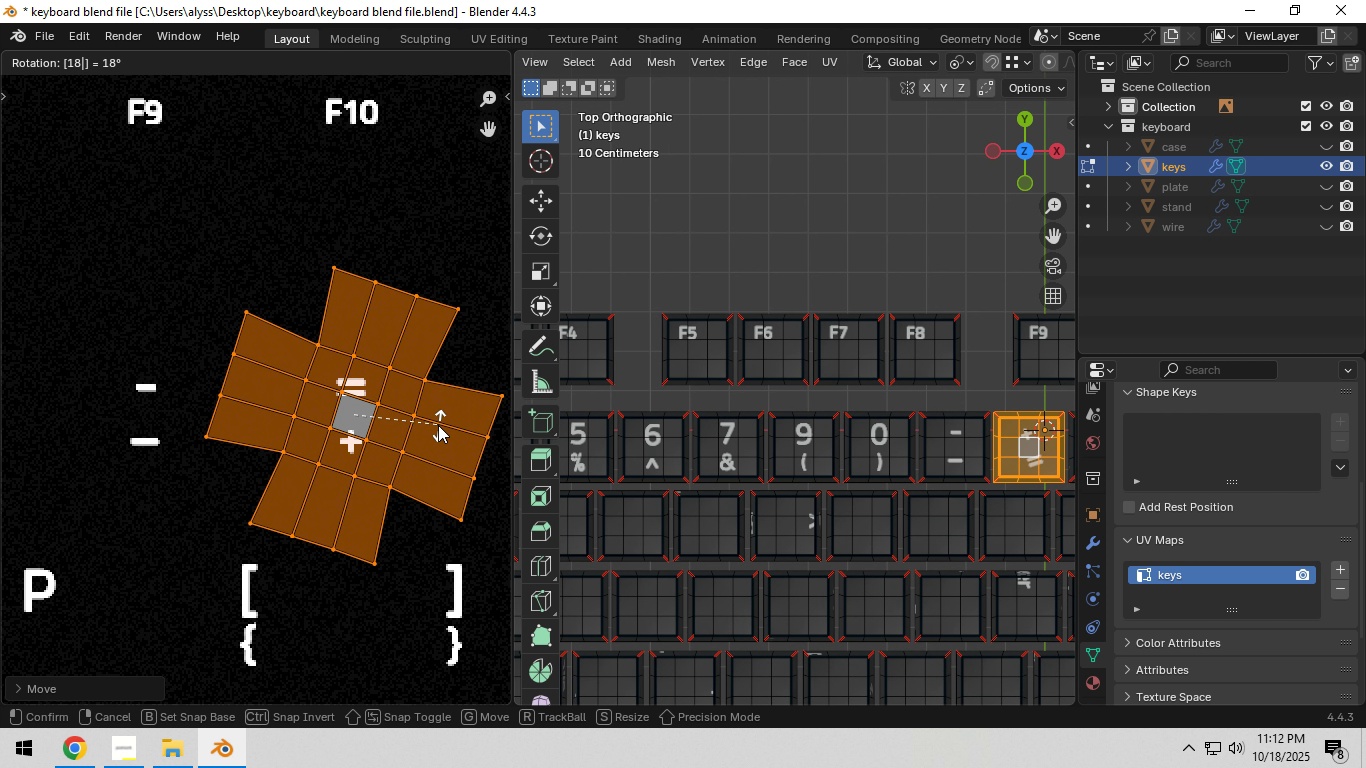 
key(Numpad8)
 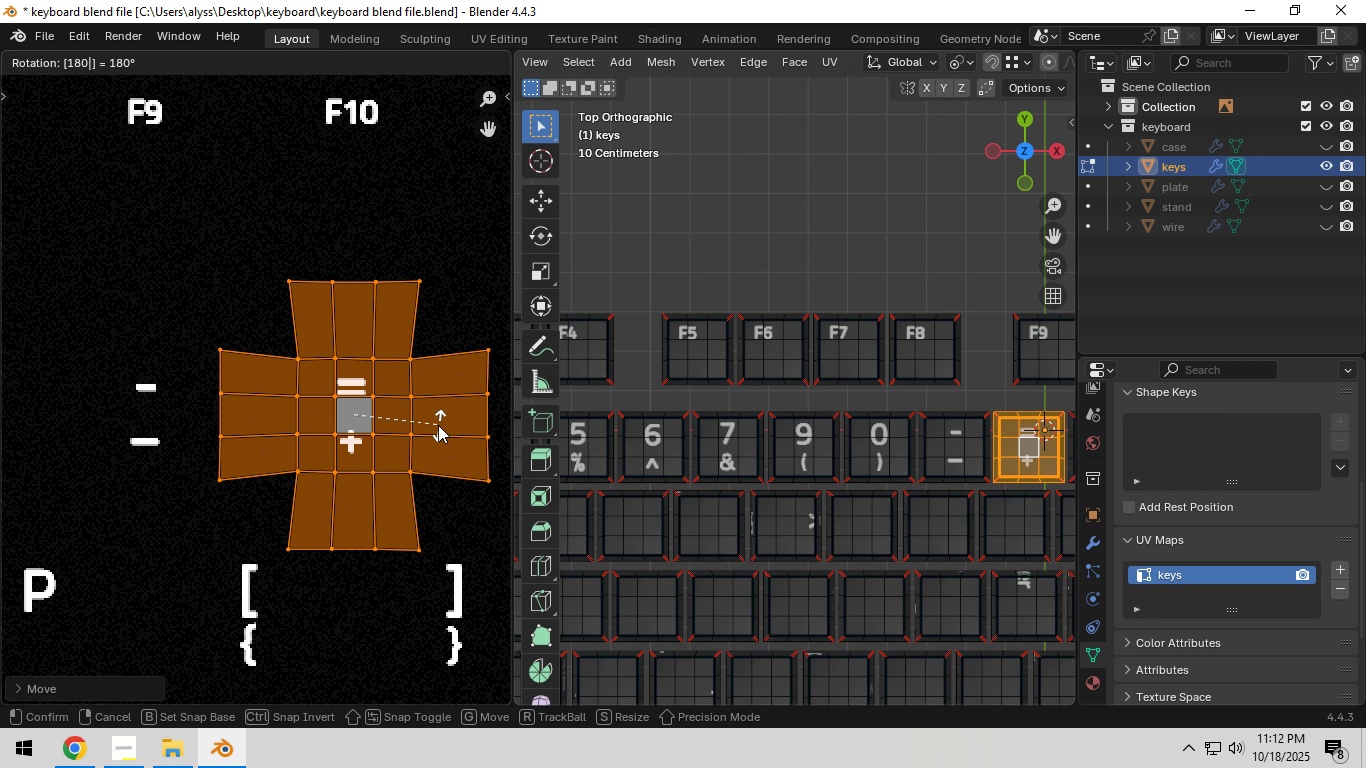 
key(Numpad0)
 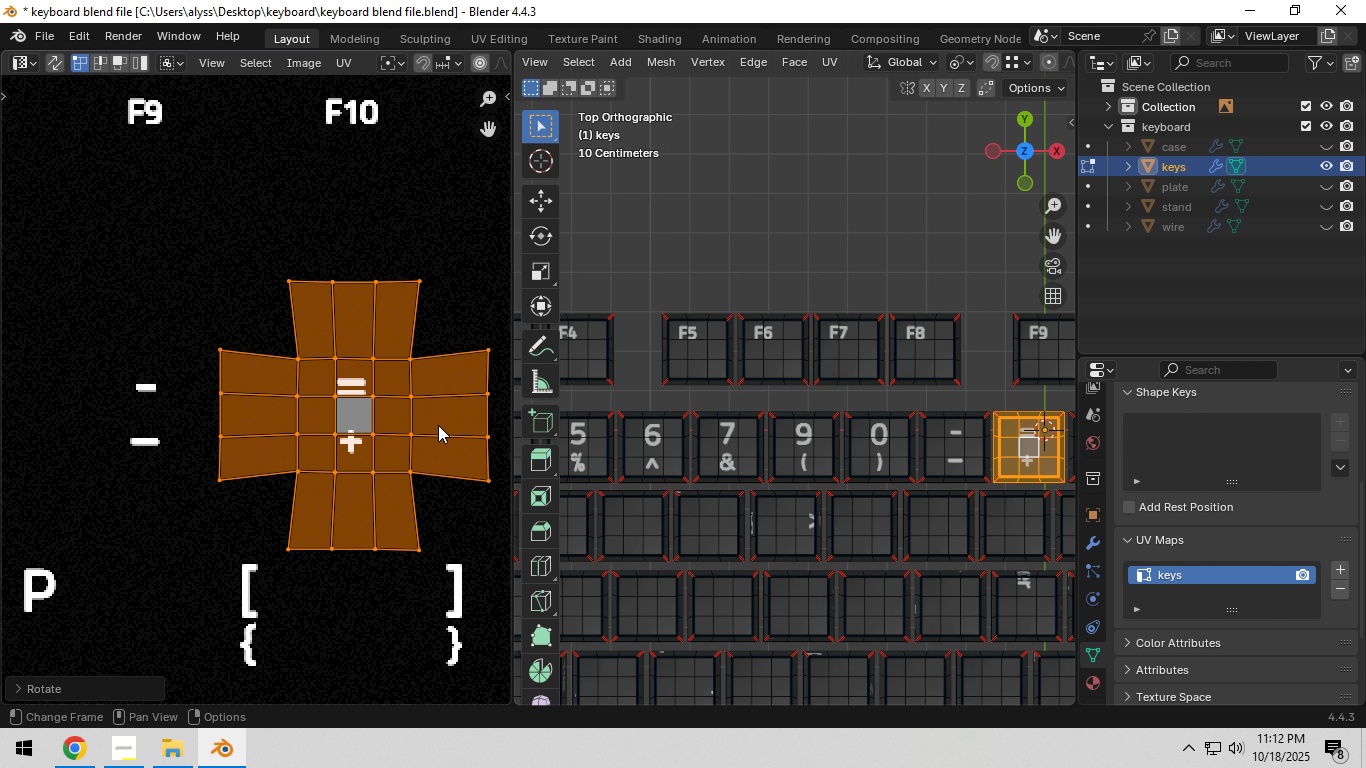 
key(NumpadEnter)
 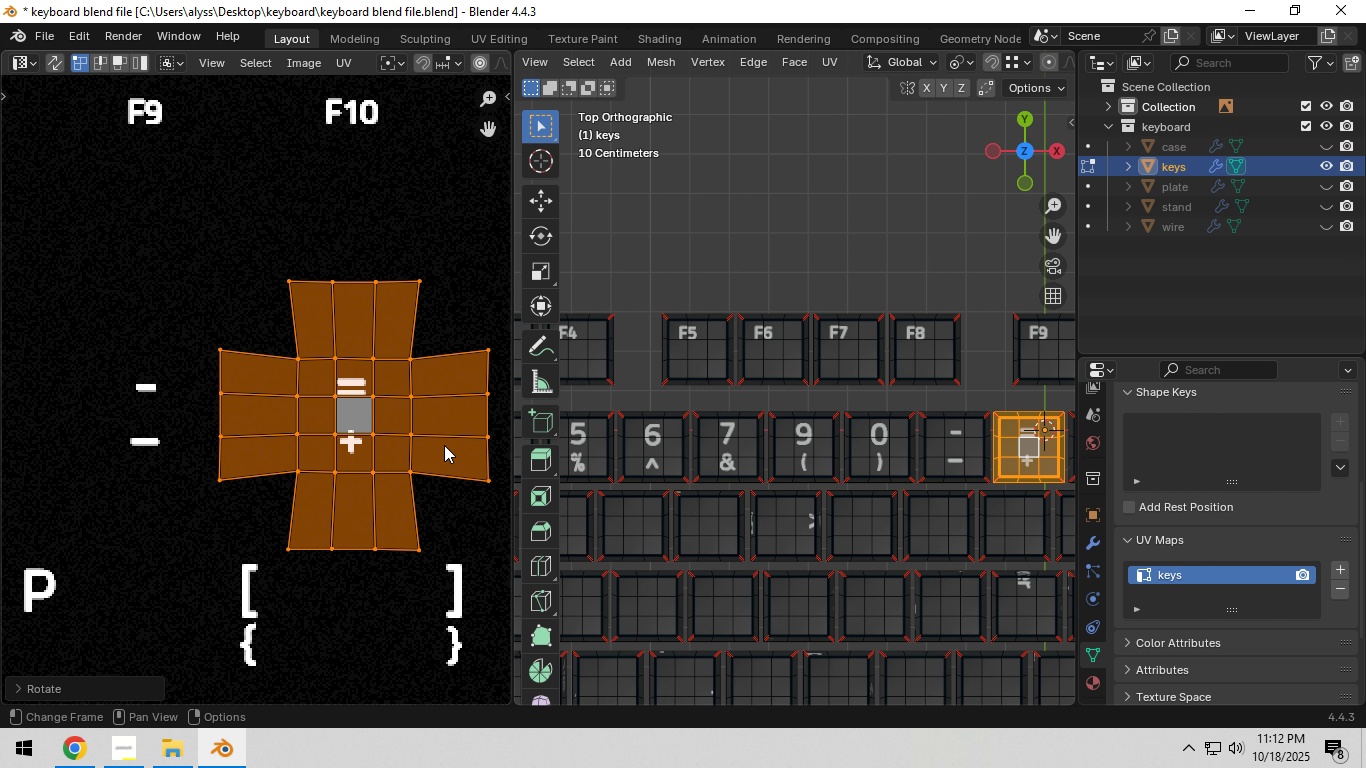 
key(G)
 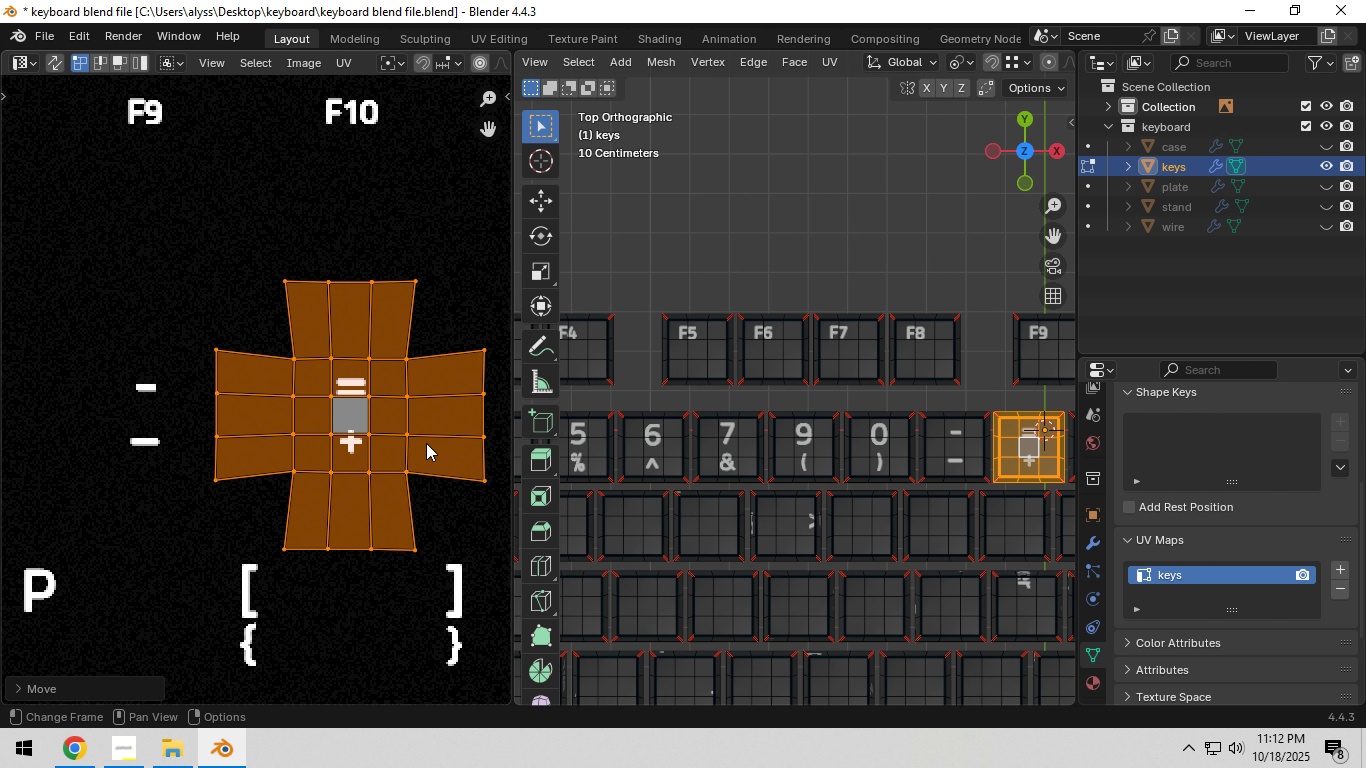 
left_click([426, 443])
 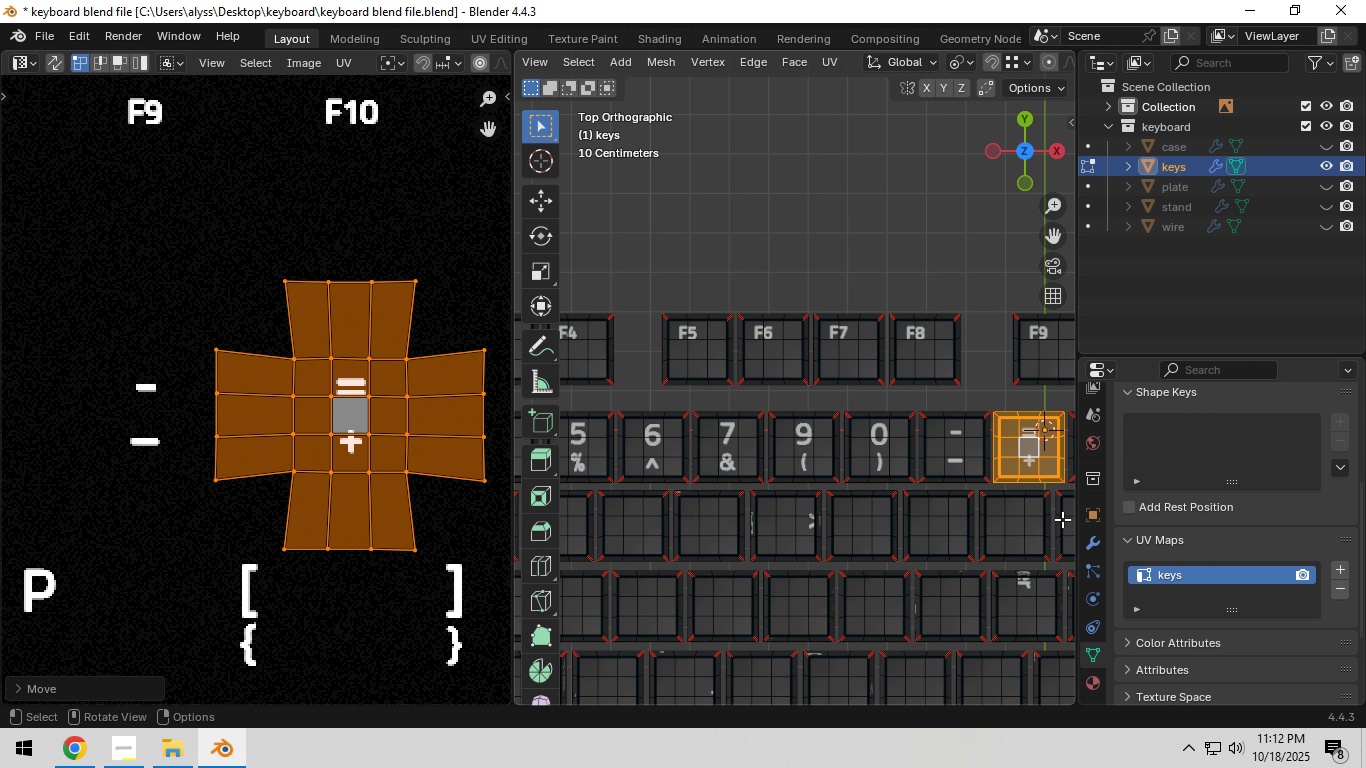 
scroll: coordinate [1058, 521], scroll_direction: down, amount: 2.0
 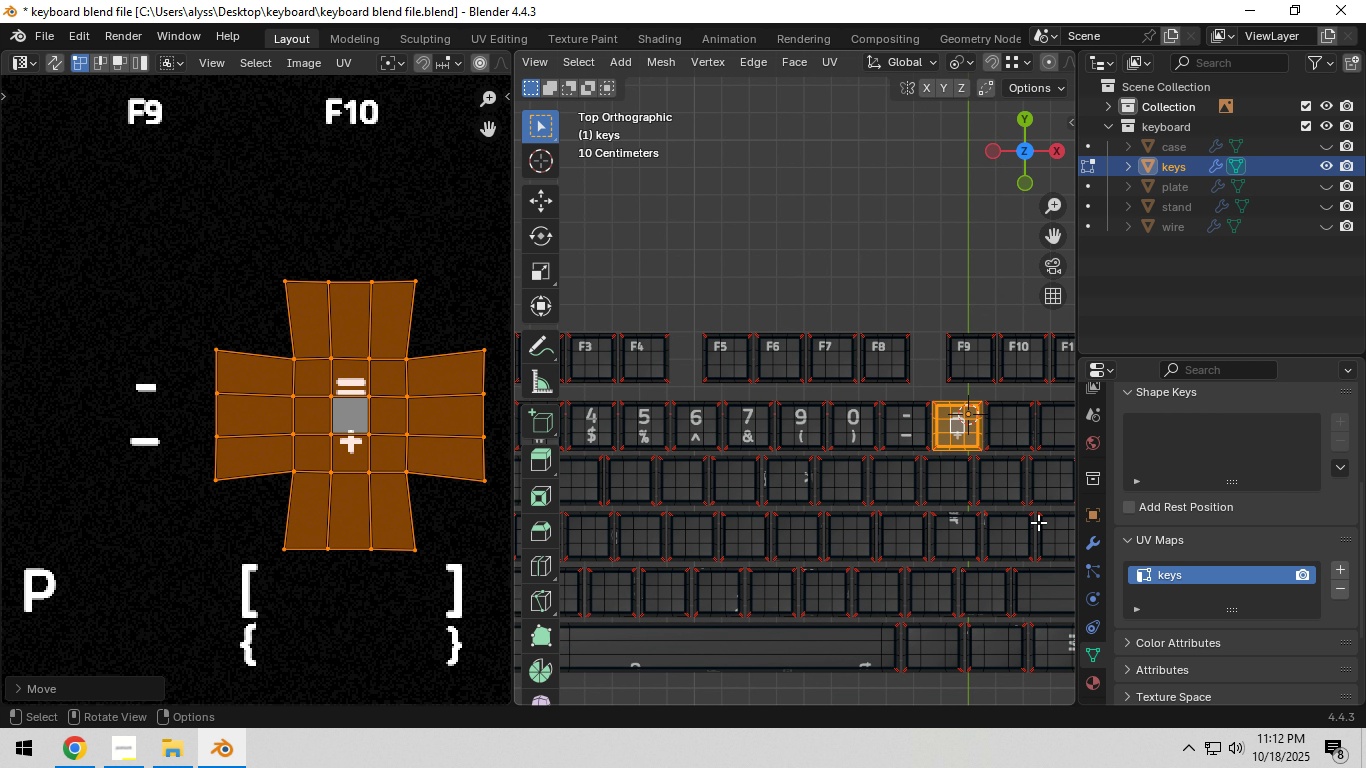 
hold_key(key=ShiftLeft, duration=0.62)
 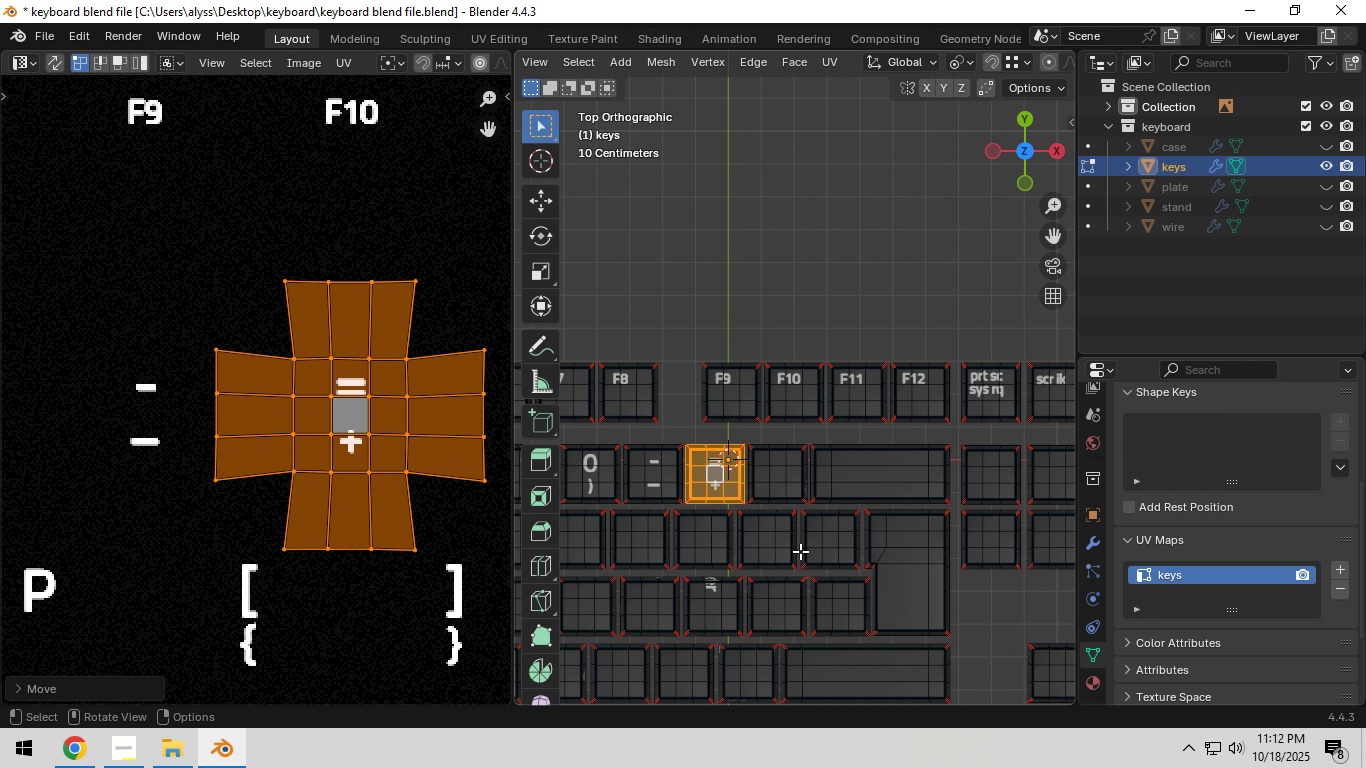 
scroll: coordinate [800, 551], scroll_direction: up, amount: 2.0
 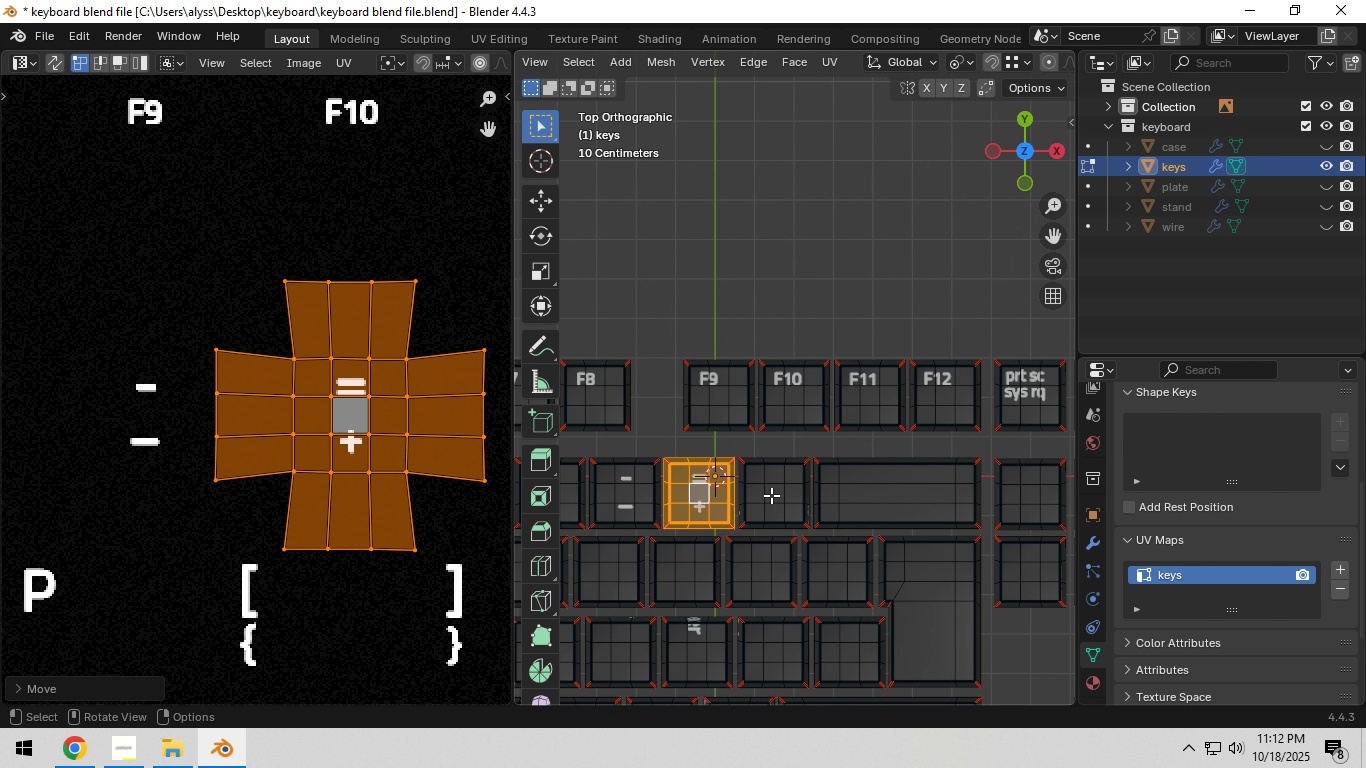 
left_click([771, 494])
 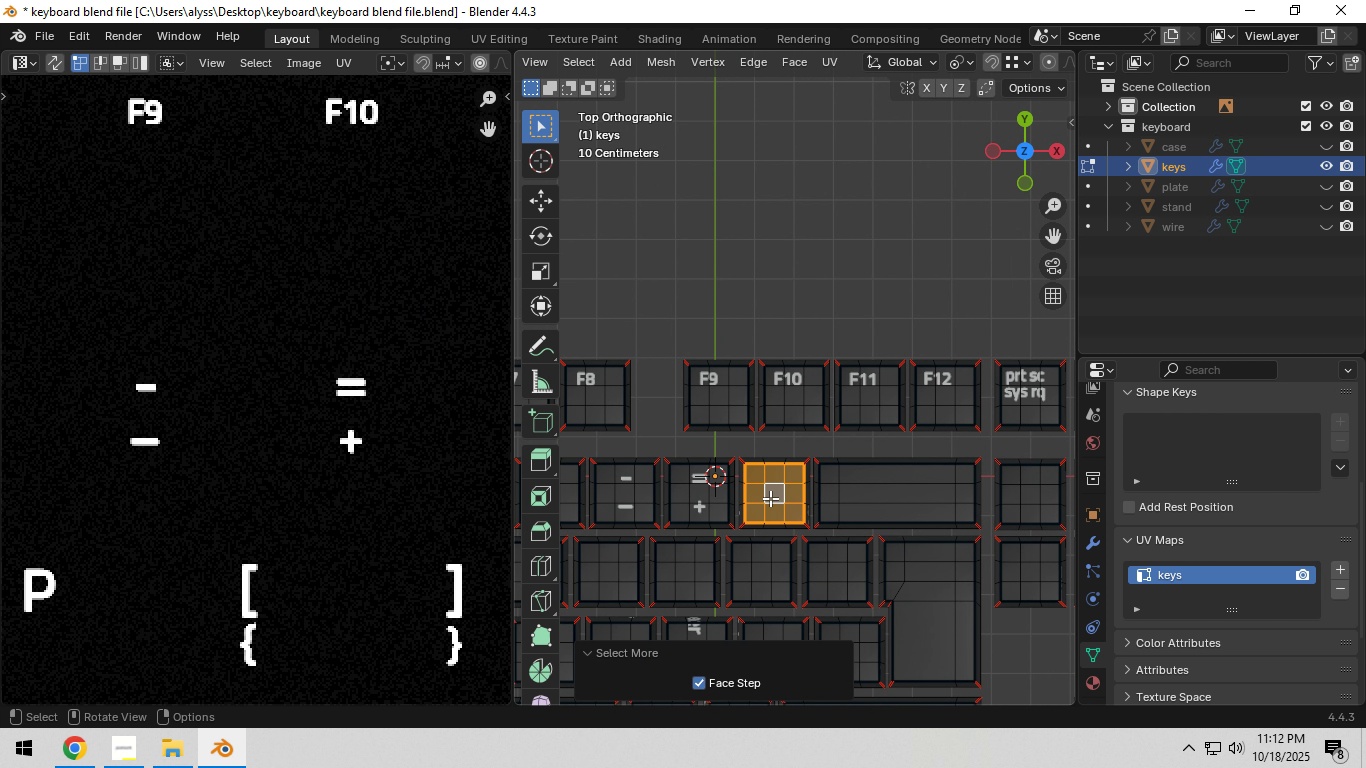 
double_click([771, 498])
 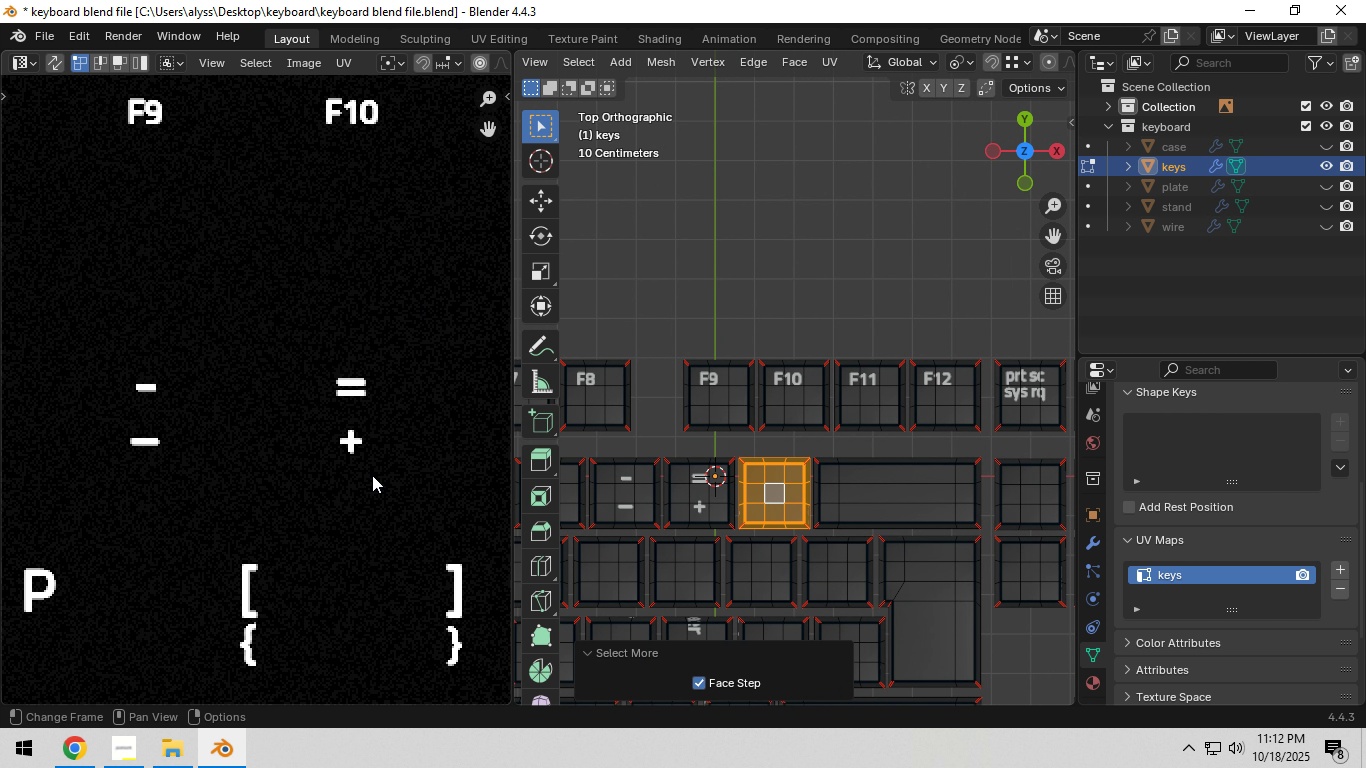 
scroll: coordinate [372, 475], scroll_direction: down, amount: 6.0
 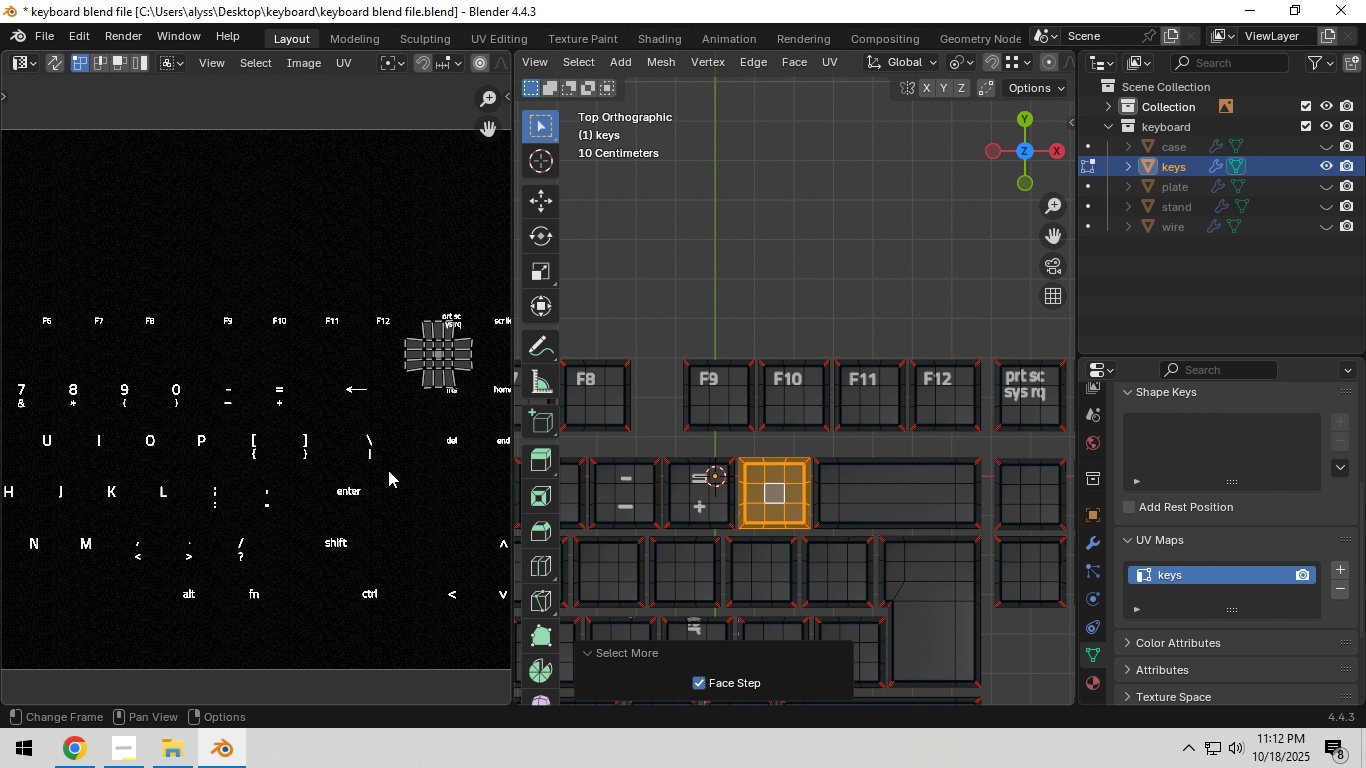 
hold_key(key=ShiftLeft, duration=0.42)
 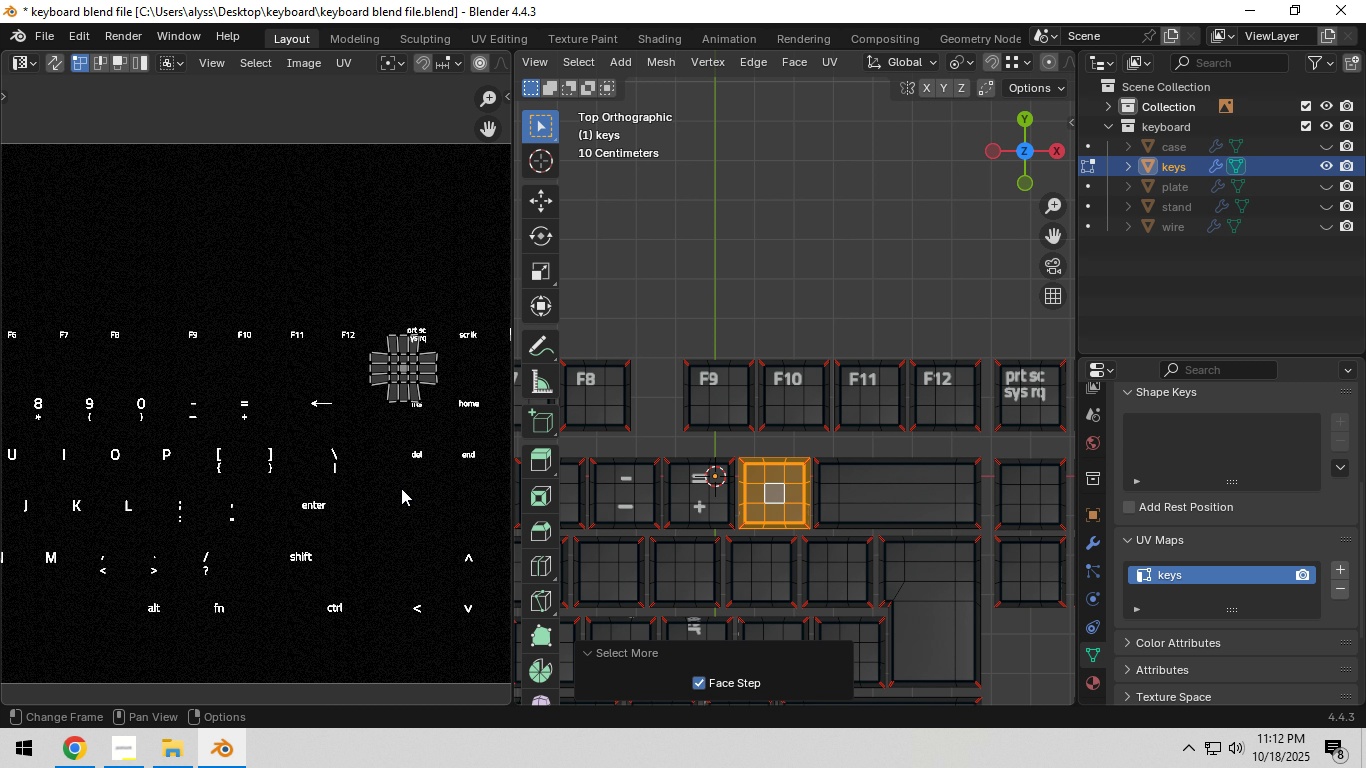 
wait(6.83)
 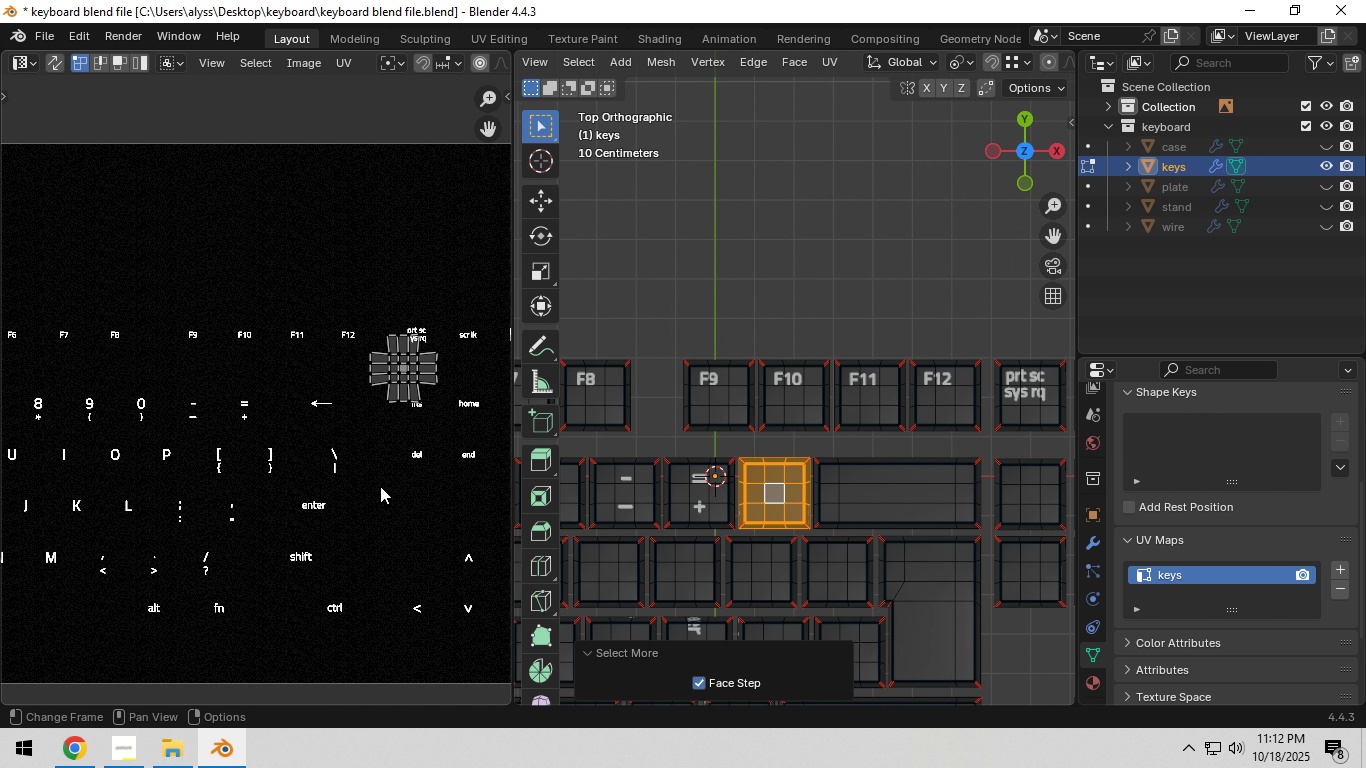 
scroll: coordinate [656, 500], scroll_direction: down, amount: 6.0
 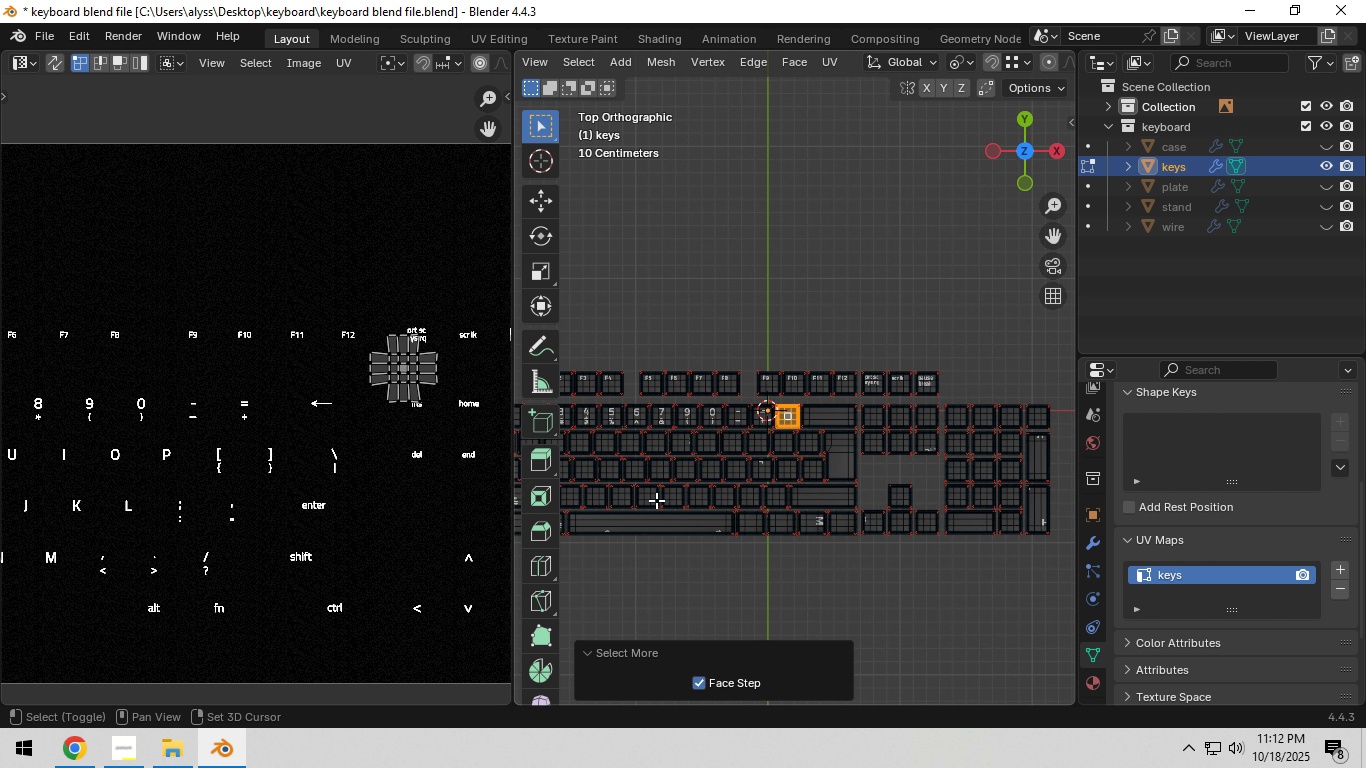 
hold_key(key=ShiftLeft, duration=0.86)
 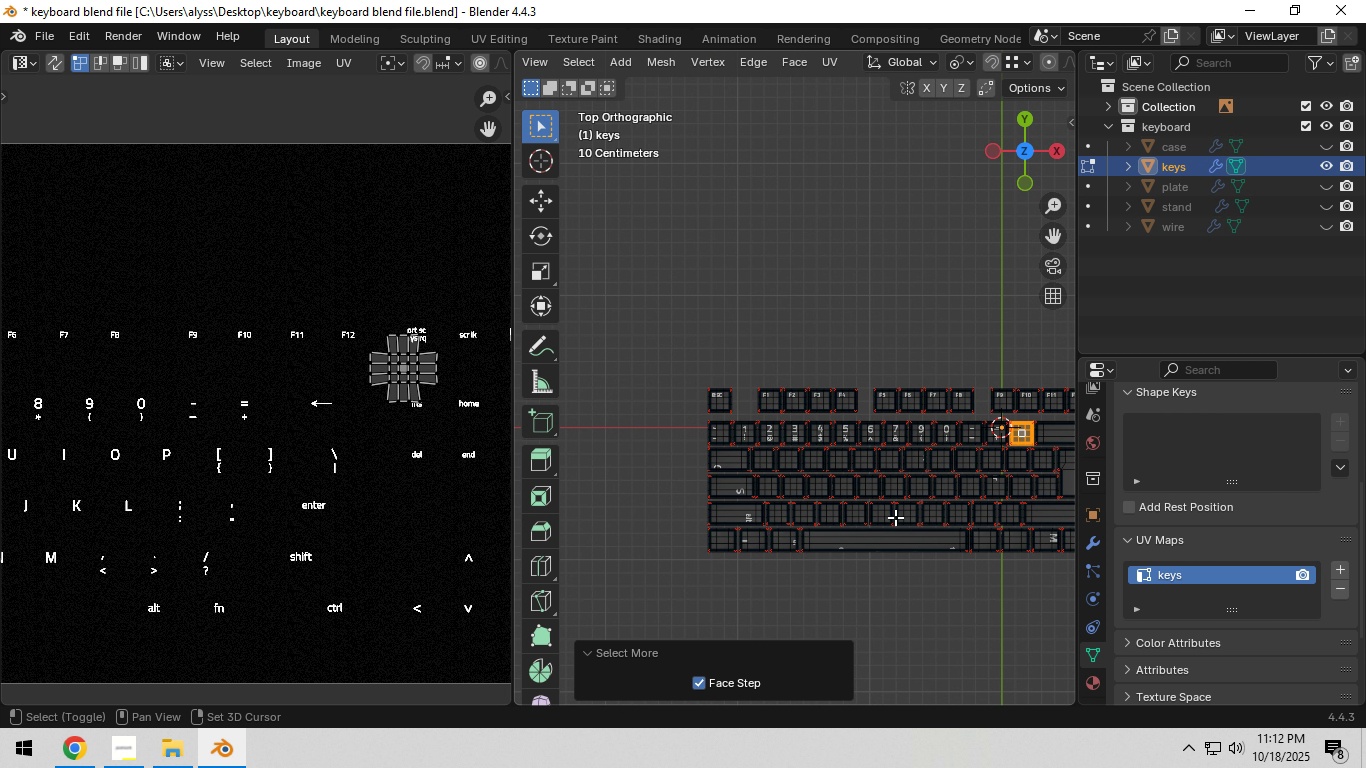 
hold_key(key=ShiftLeft, duration=0.66)
 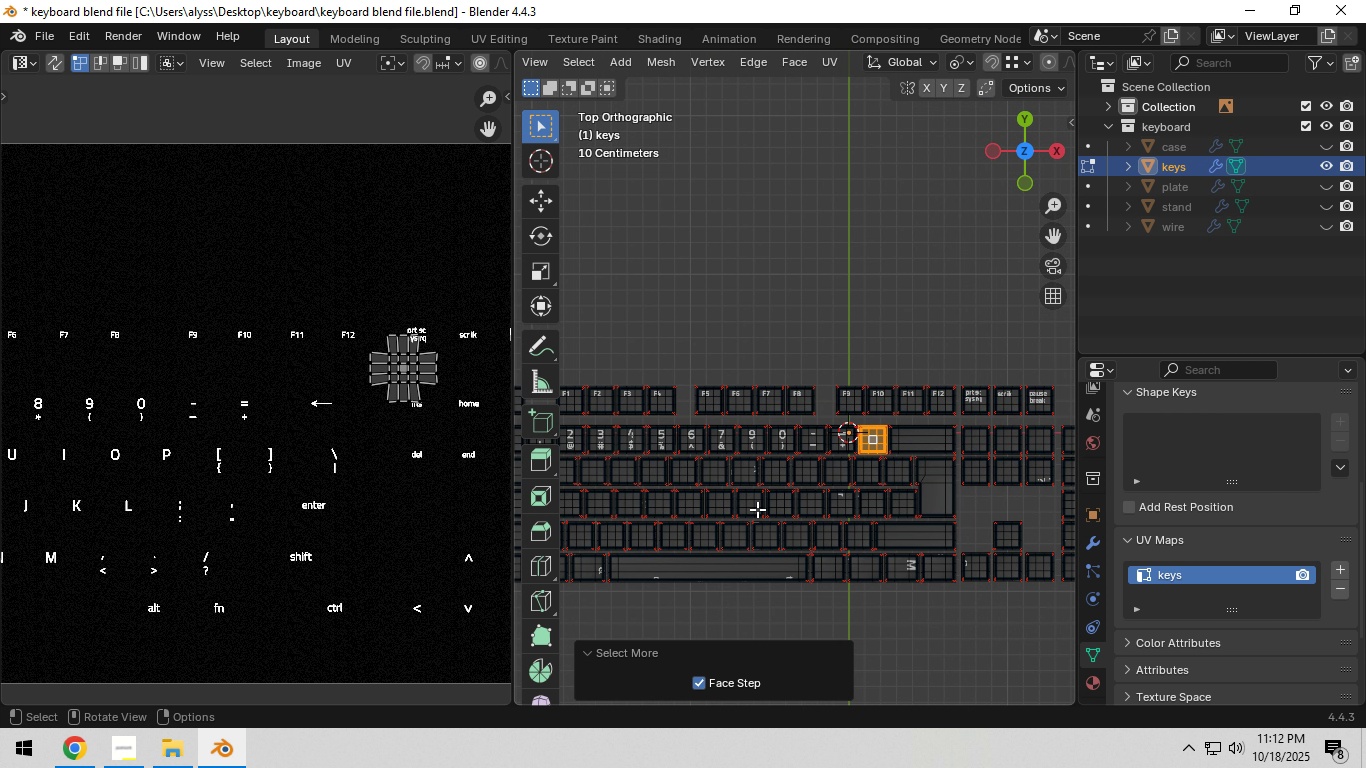 
scroll: coordinate [757, 509], scroll_direction: up, amount: 4.0
 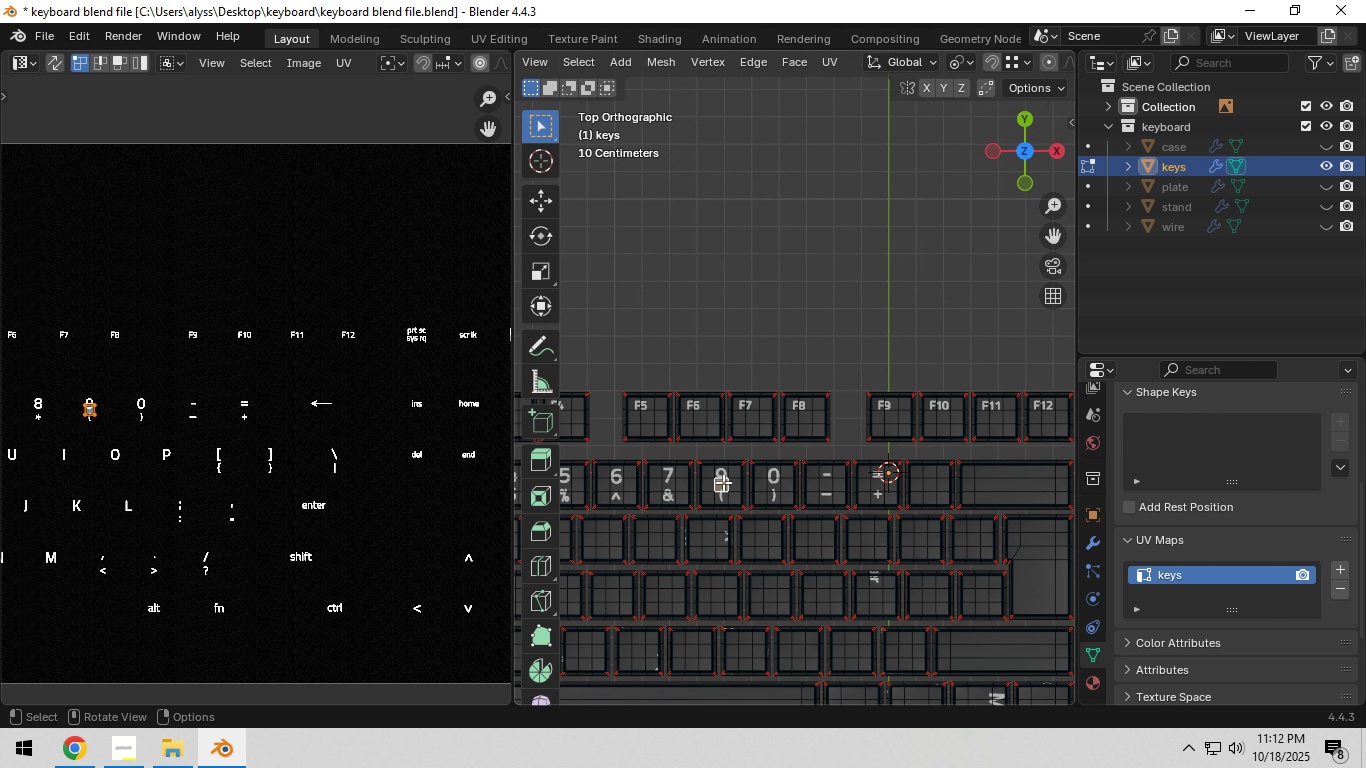 
left_click([723, 482])
 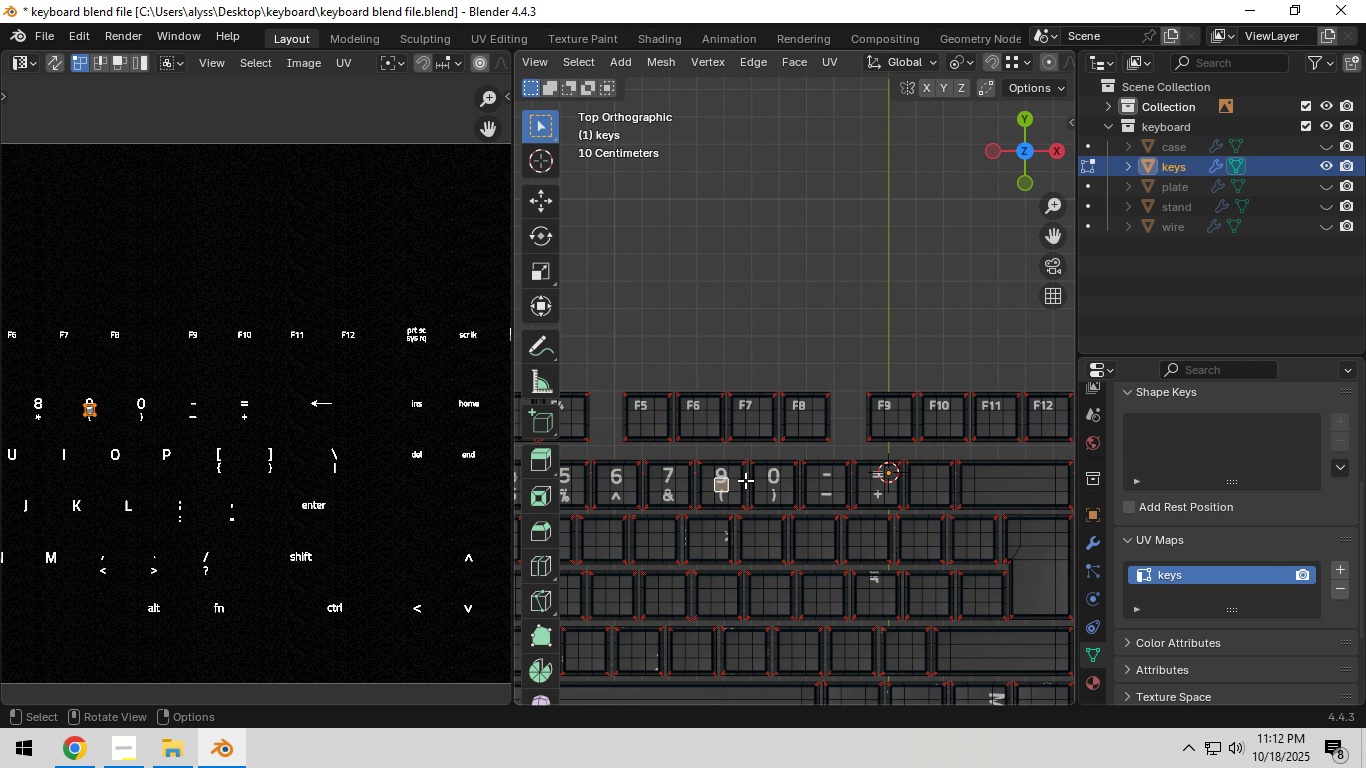 
hold_key(key=ShiftLeft, duration=1.5)
left_click([773, 484])
 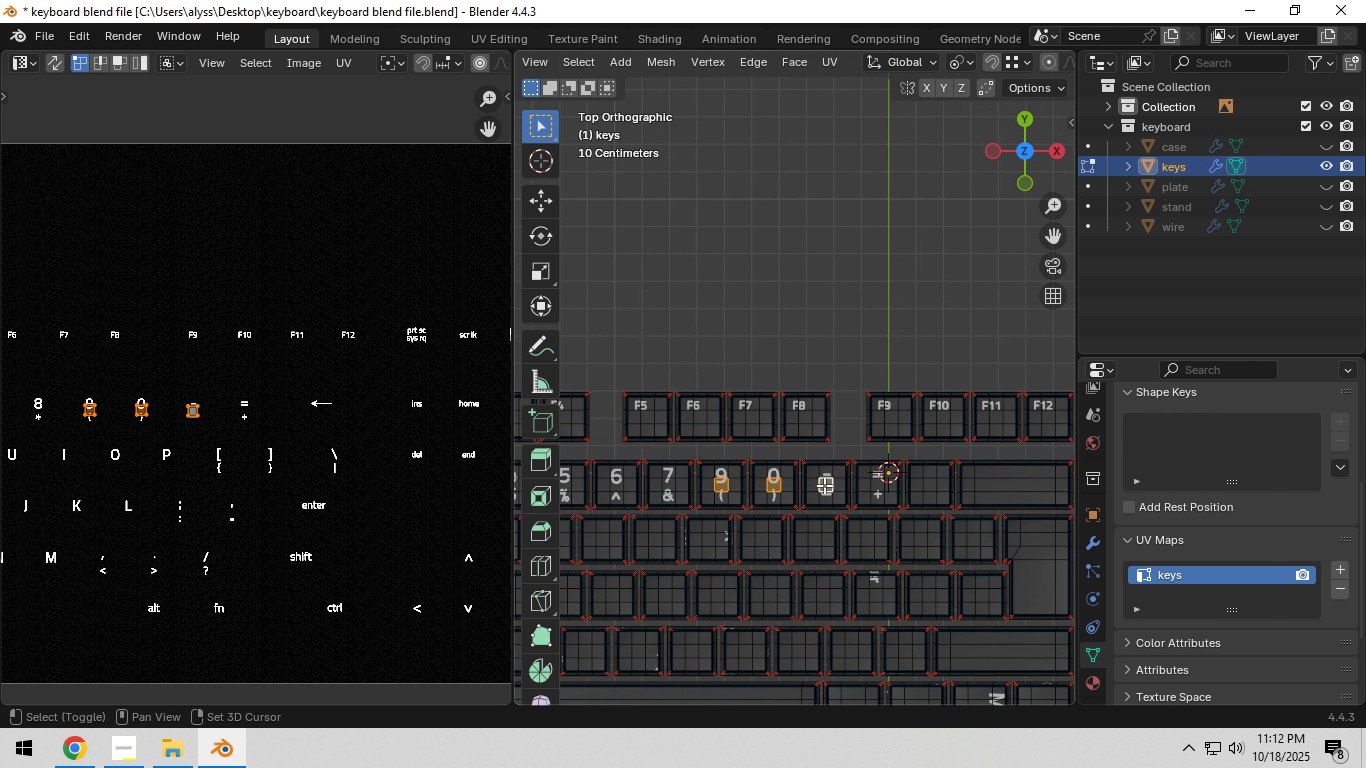 
left_click([824, 485])
 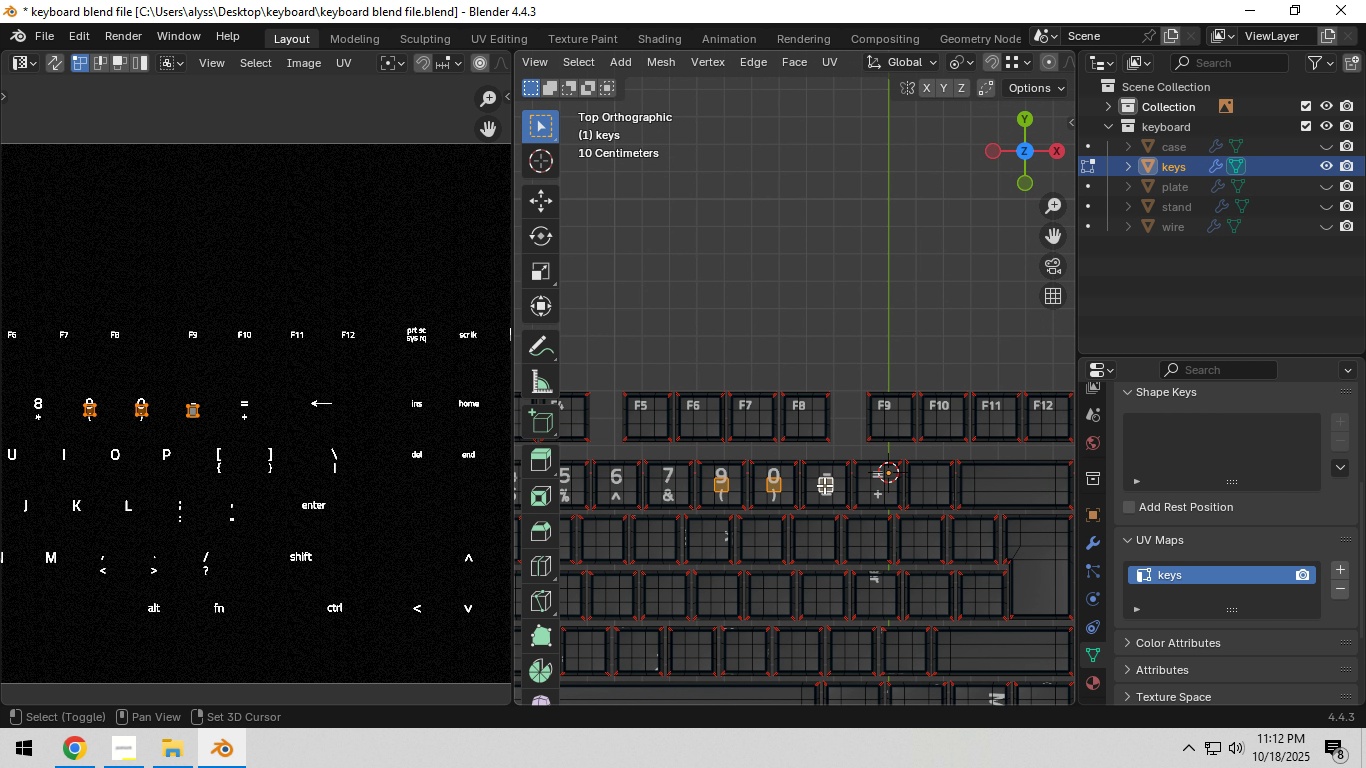 
hold_key(key=ShiftLeft, duration=1.51)
left_click([875, 485])
 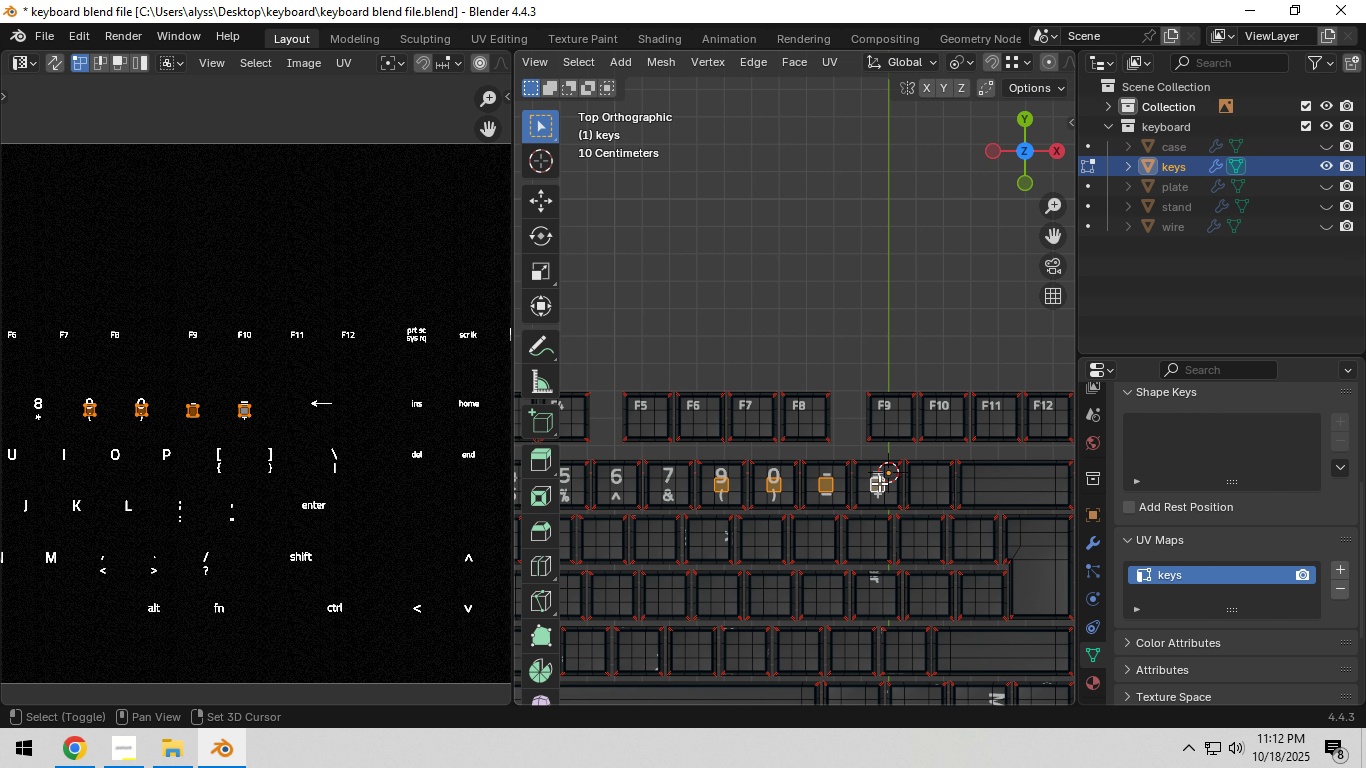 
hold_key(key=ShiftLeft, duration=1.52)
 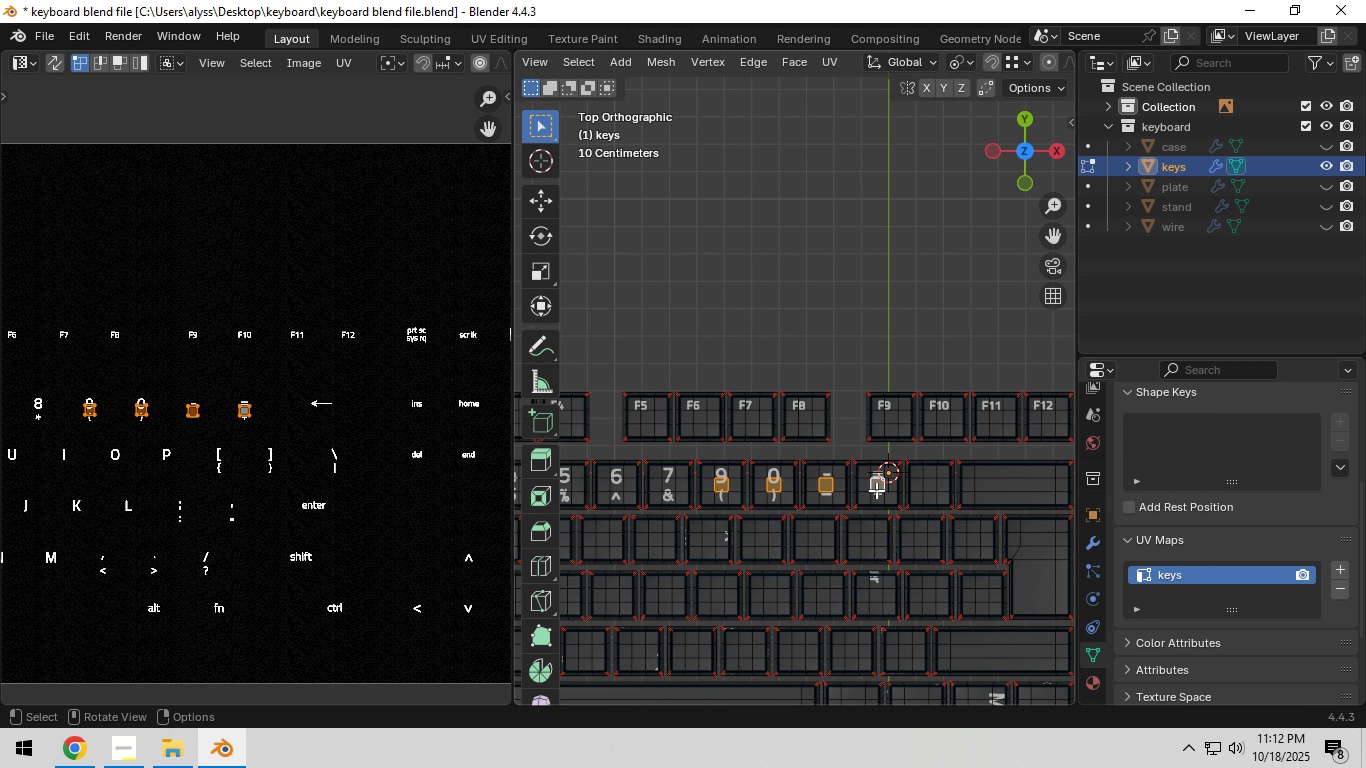 
hold_key(key=ShiftLeft, duration=0.53)
 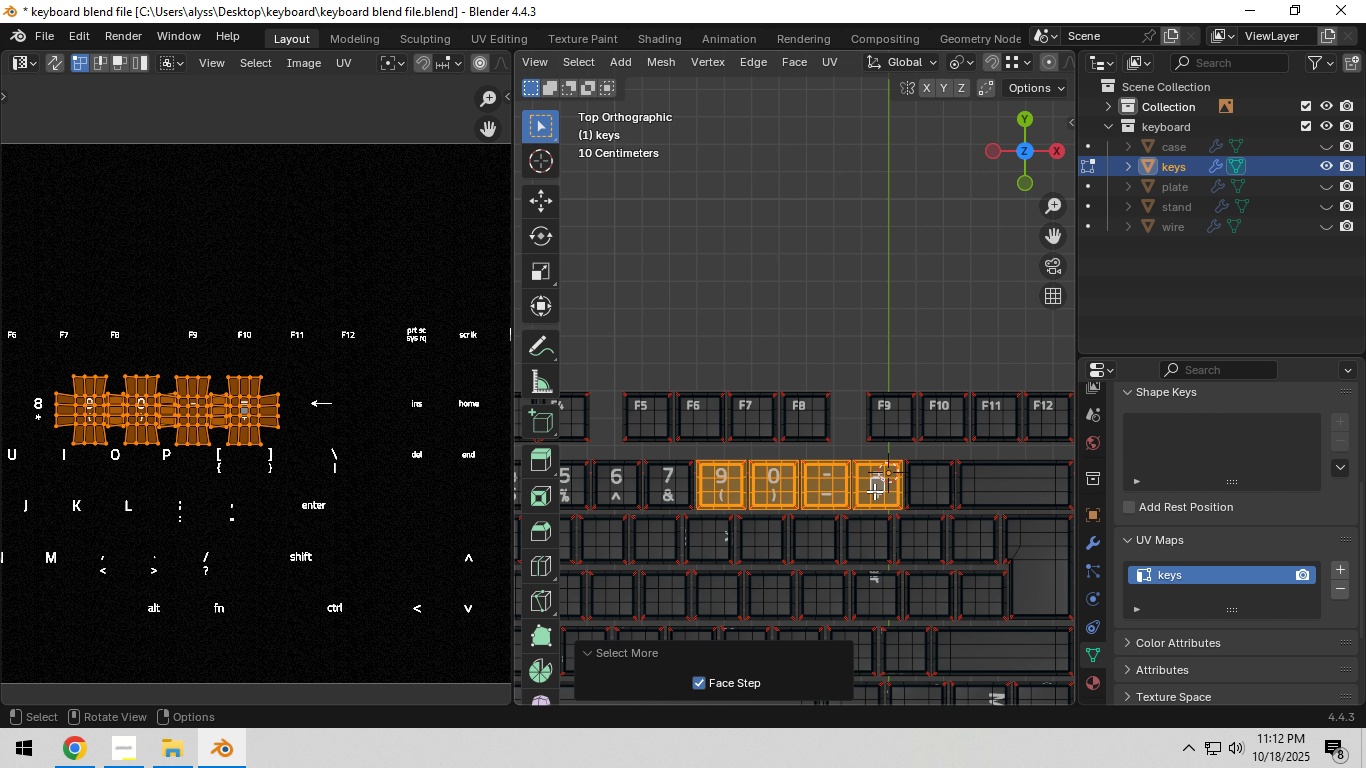 
double_click([874, 491])
 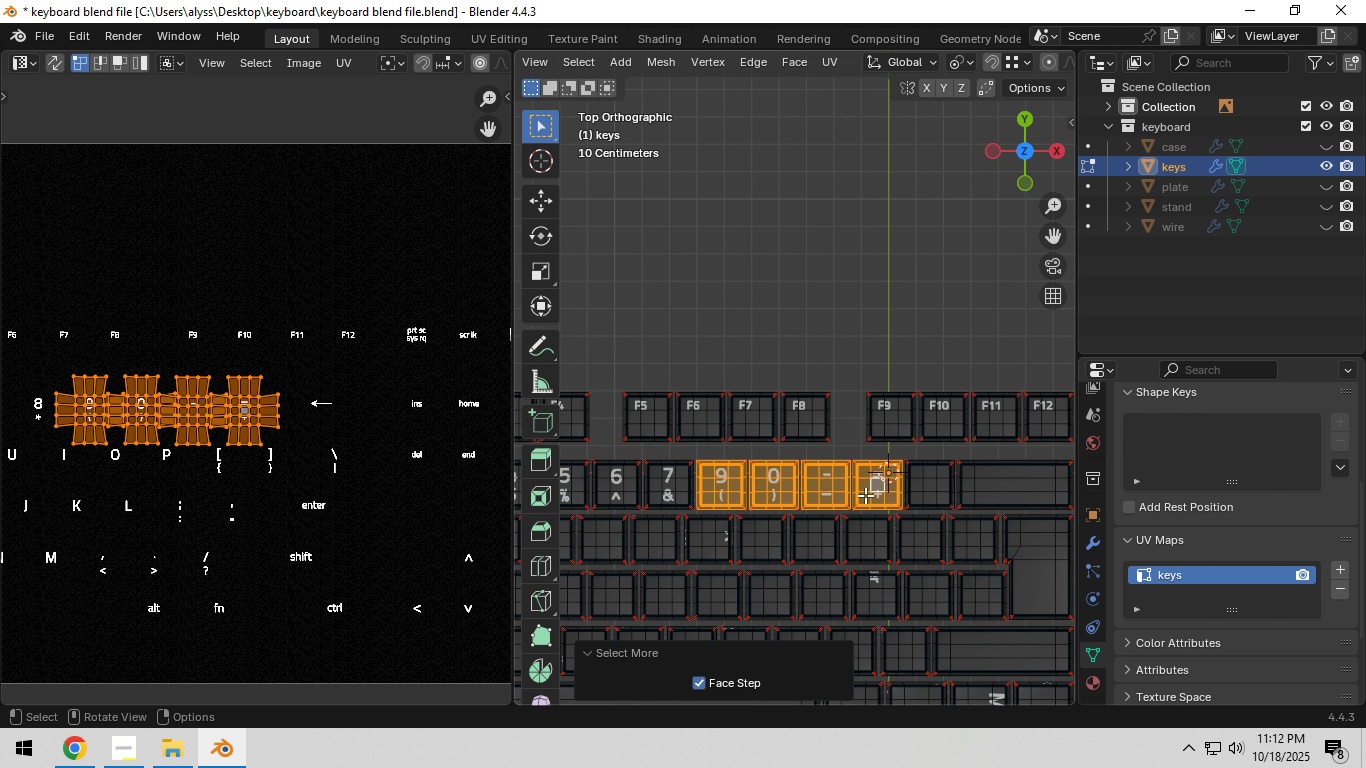 
triple_click([865, 495])
 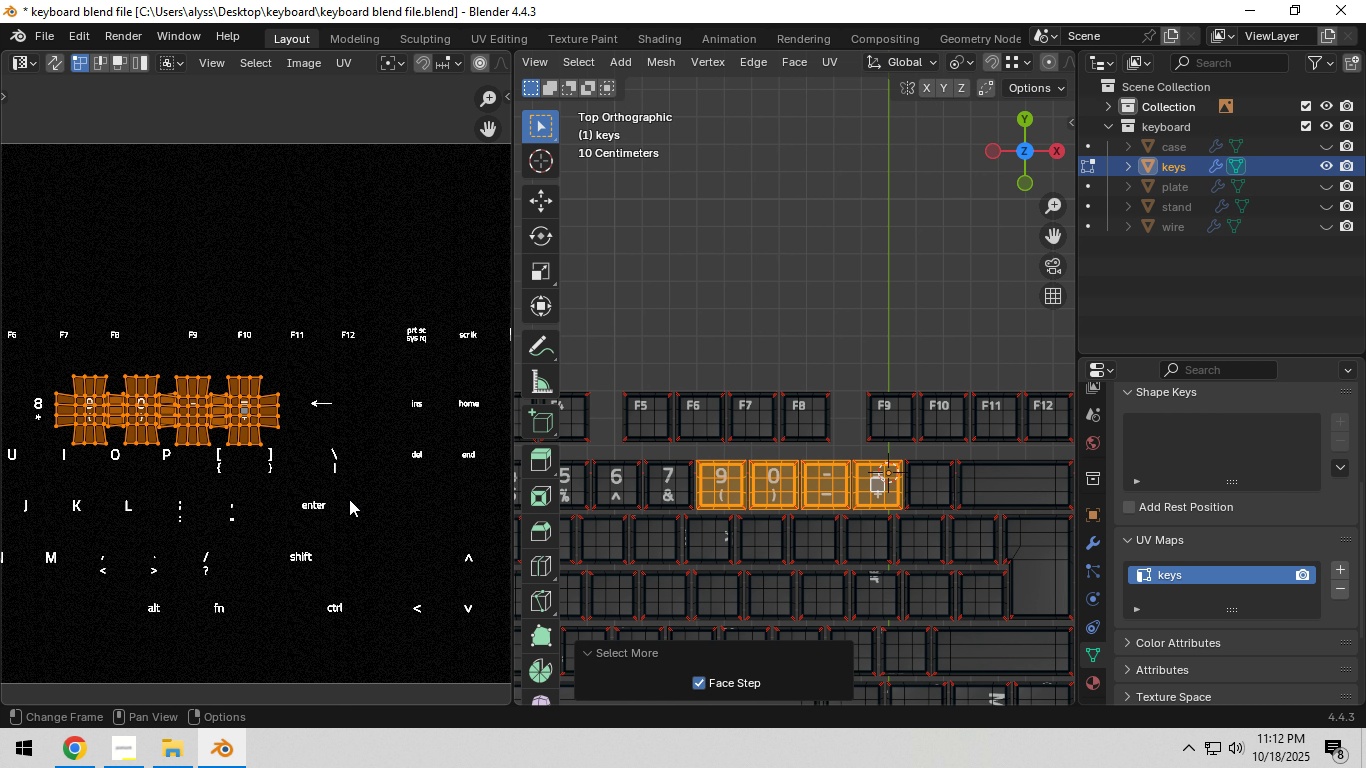 
hold_key(key=ShiftLeft, duration=0.51)
 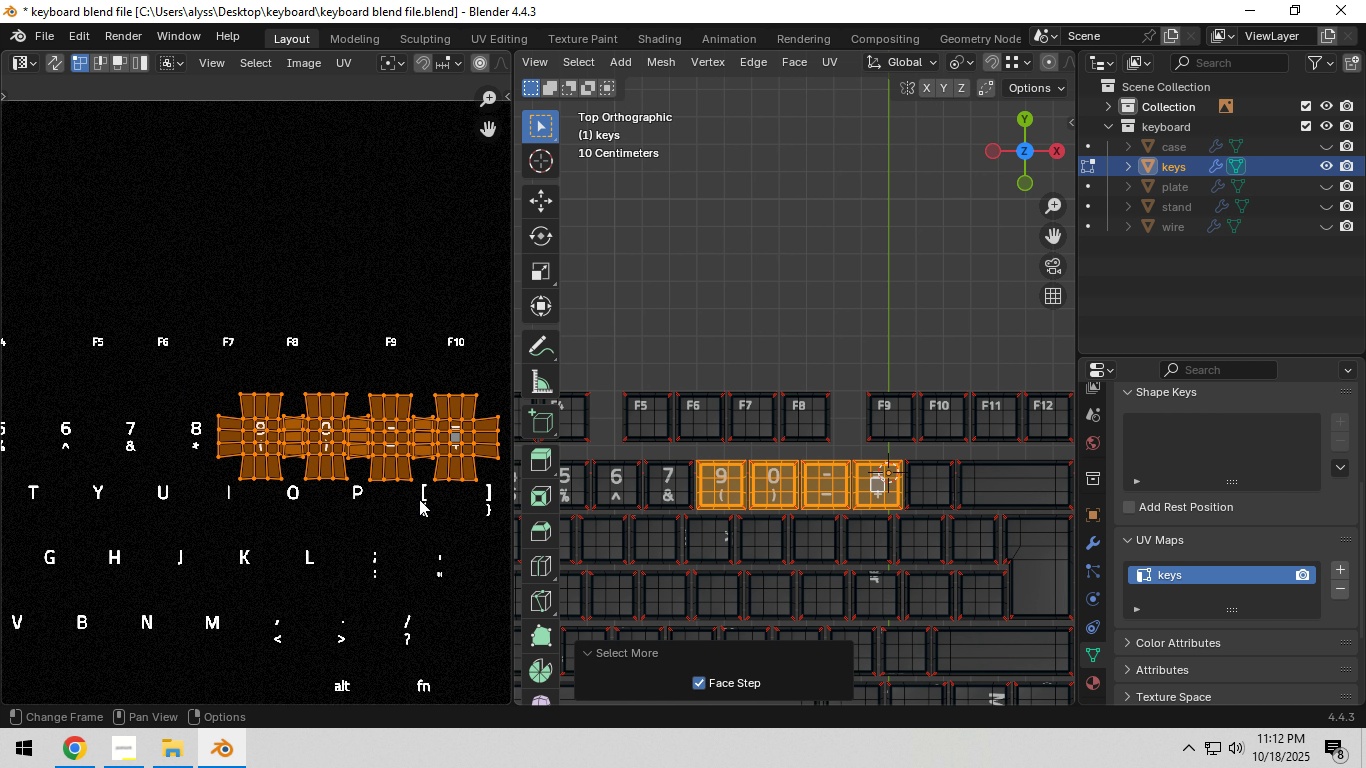 
scroll: coordinate [419, 499], scroll_direction: up, amount: 4.0
 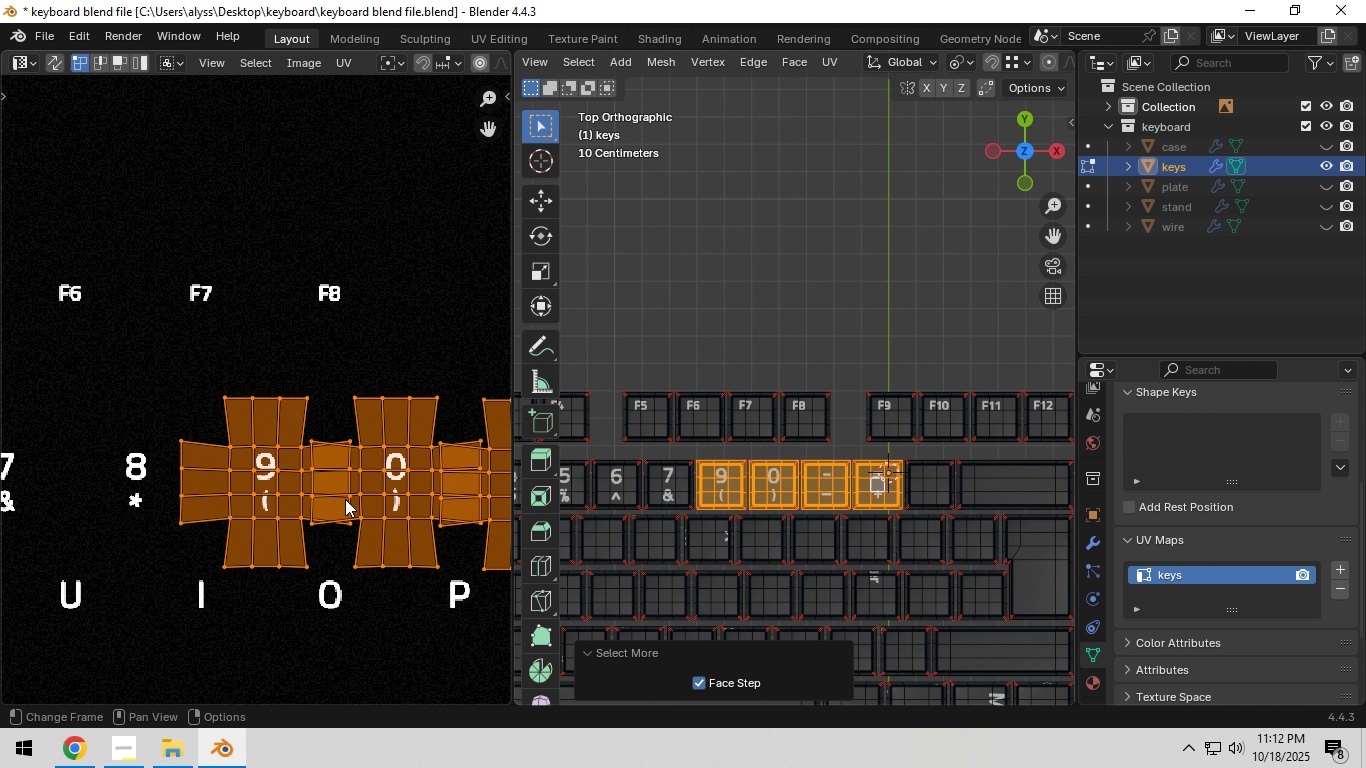 
type(gx)
 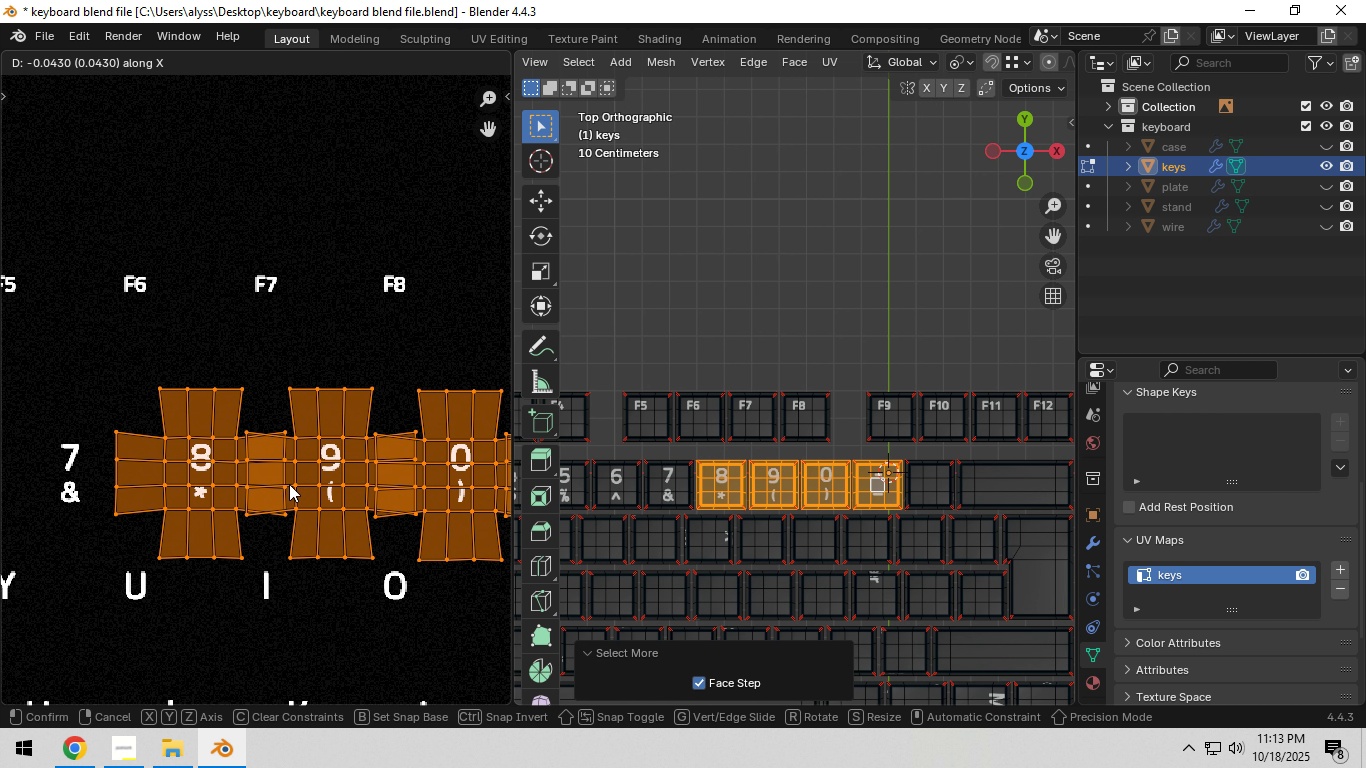 
left_click([289, 484])
 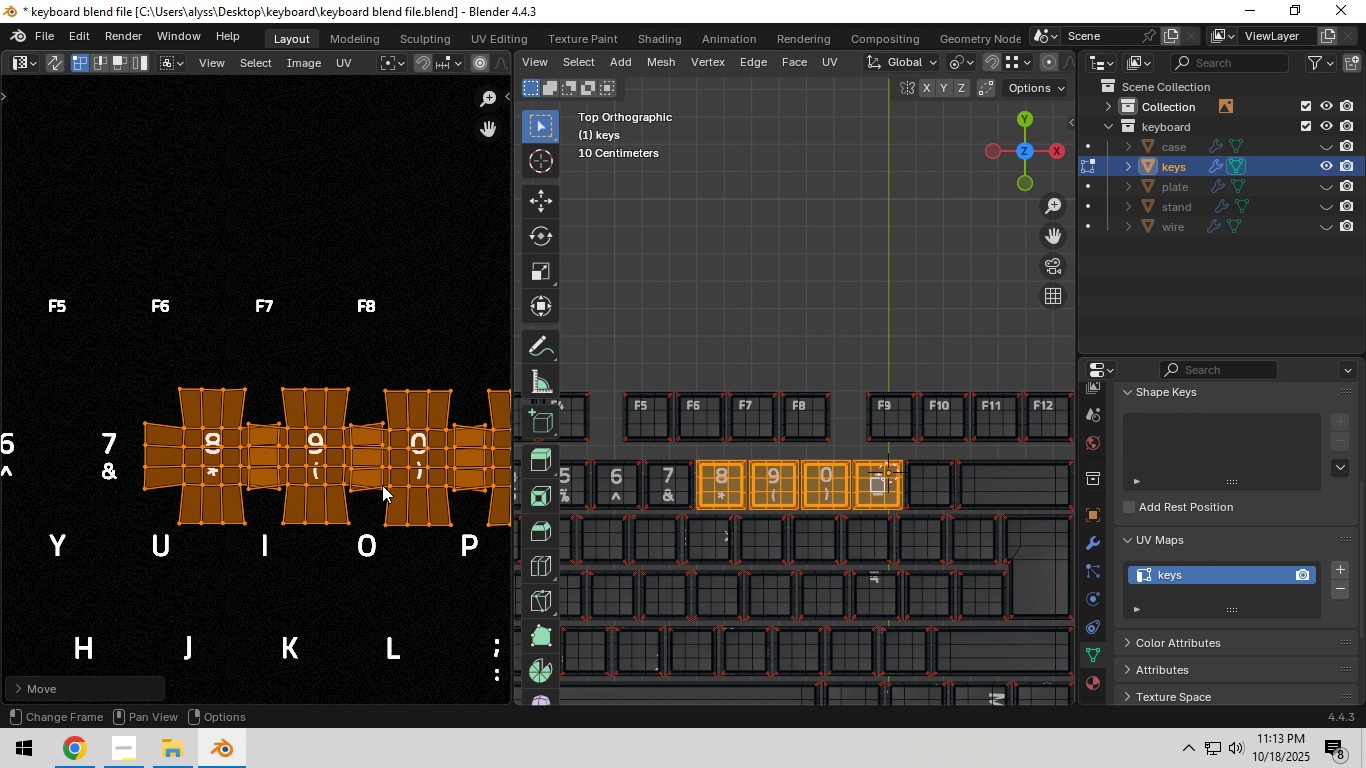 
scroll: coordinate [382, 485], scroll_direction: down, amount: 4.0
 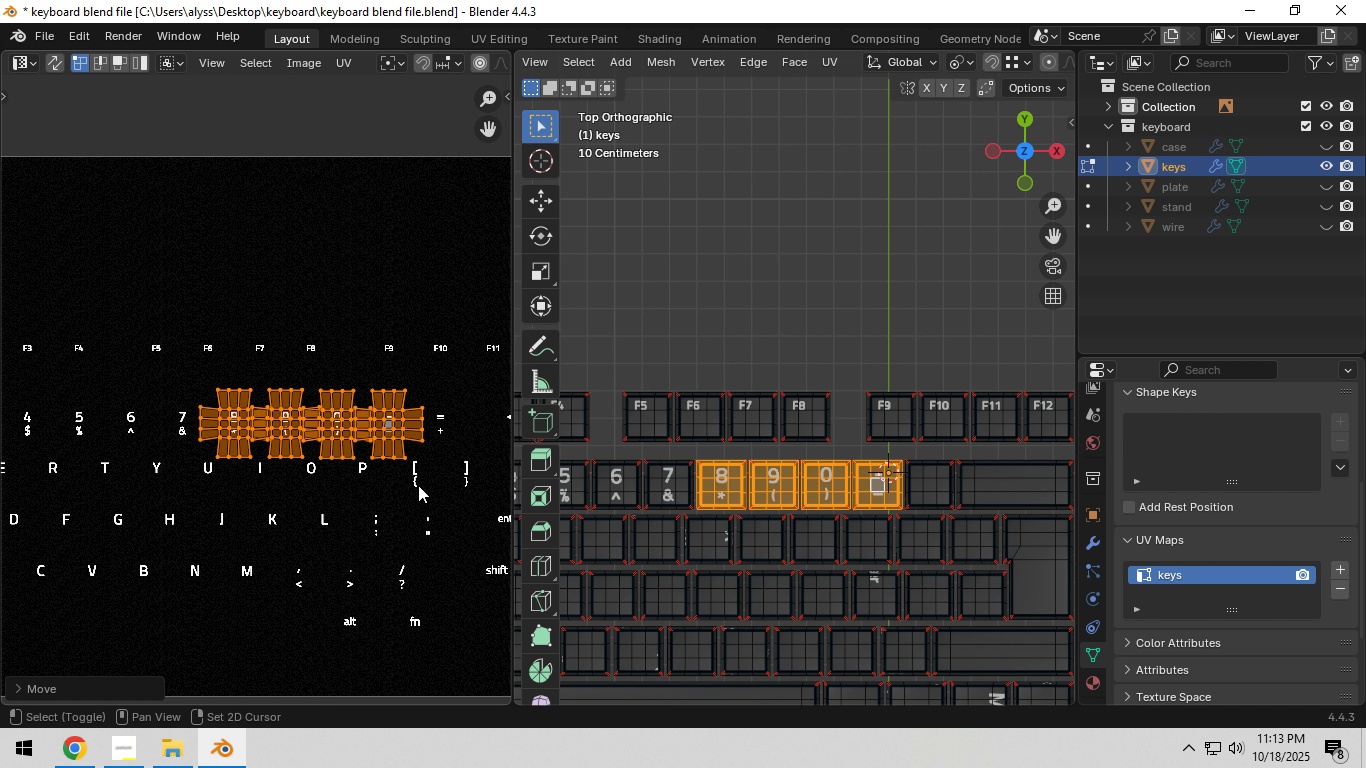 
hold_key(key=ShiftLeft, duration=0.77)
 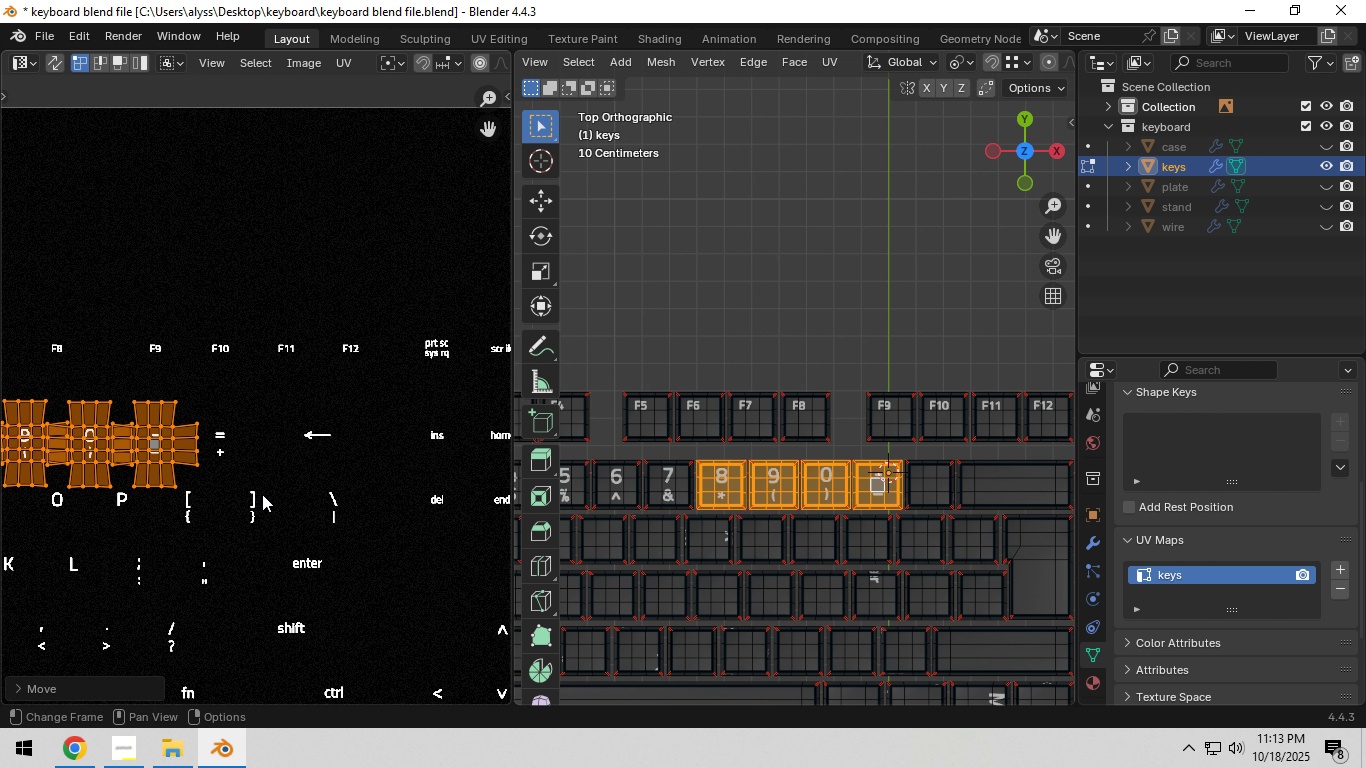 
scroll: coordinate [263, 494], scroll_direction: up, amount: 4.0
 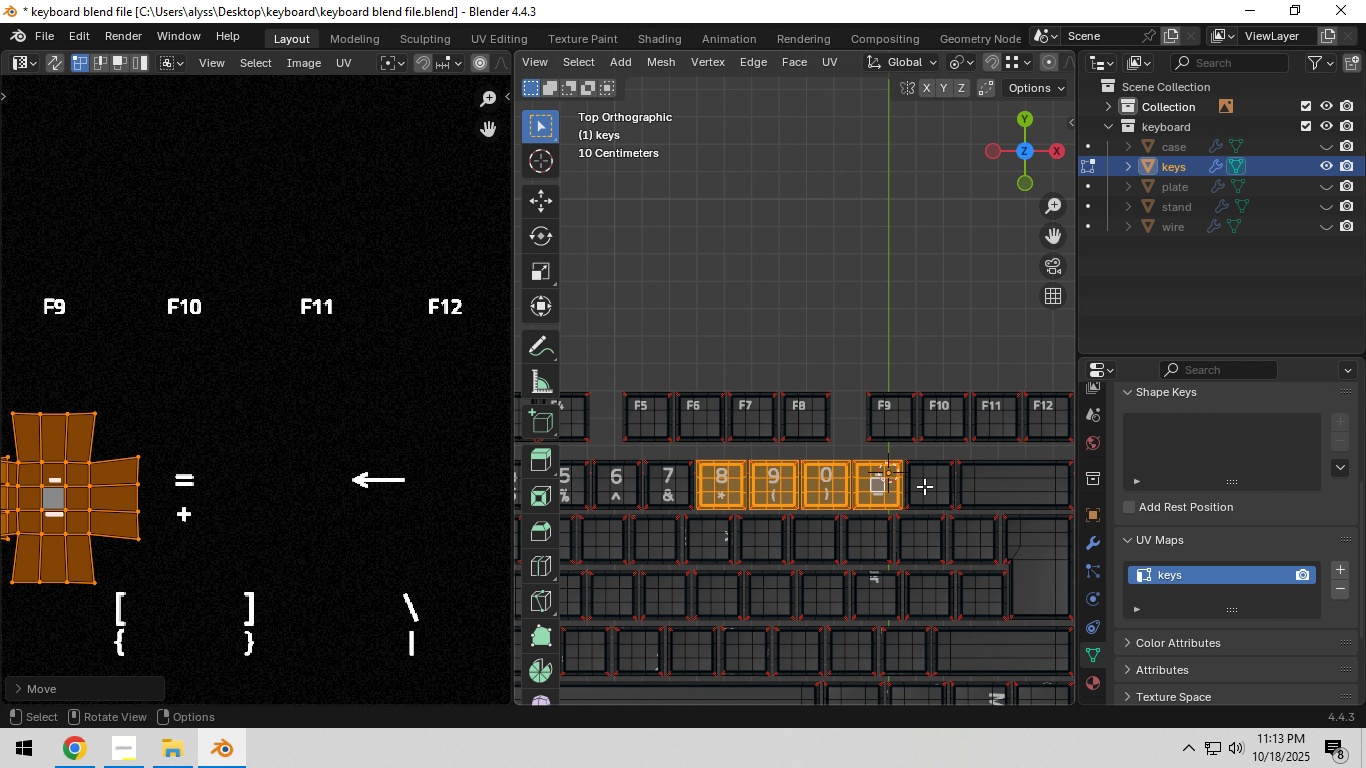 
left_click([927, 485])
 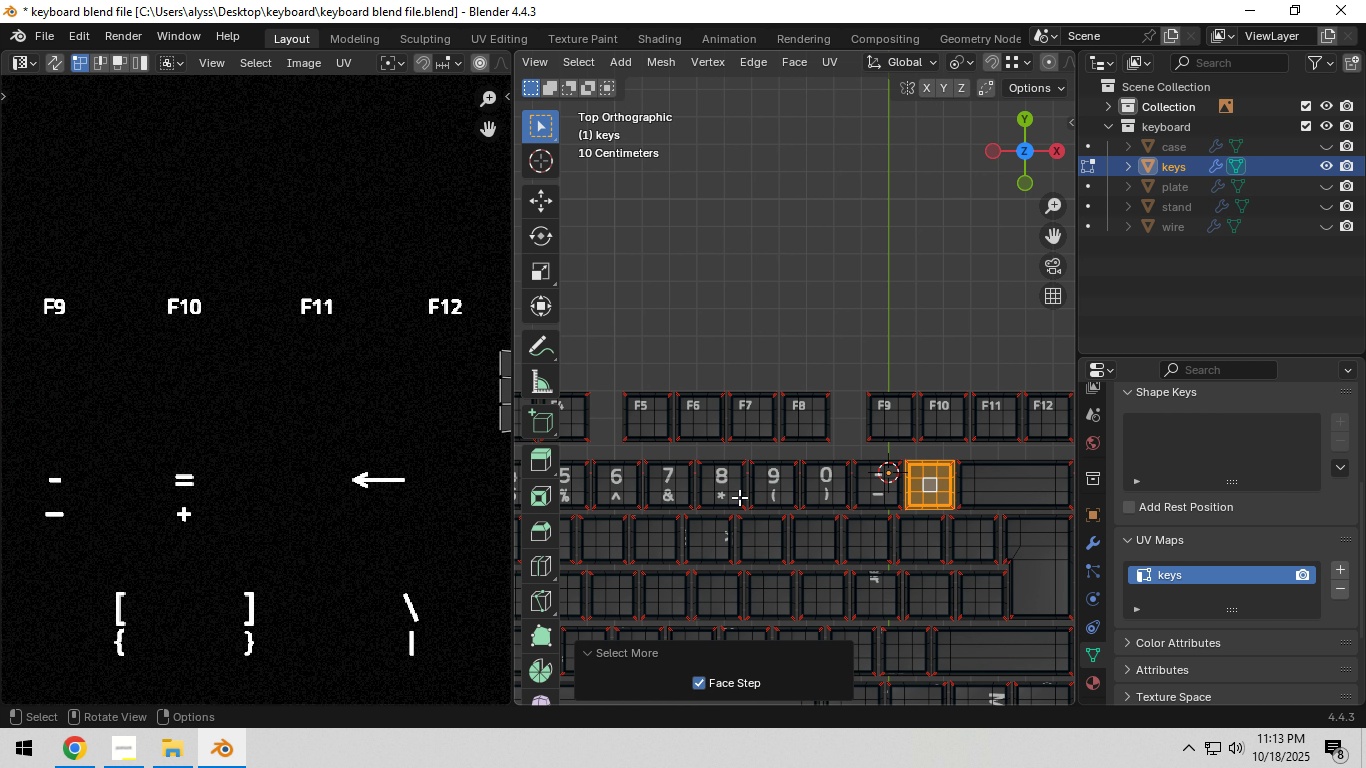 
scroll: coordinate [401, 476], scroll_direction: down, amount: 3.0
 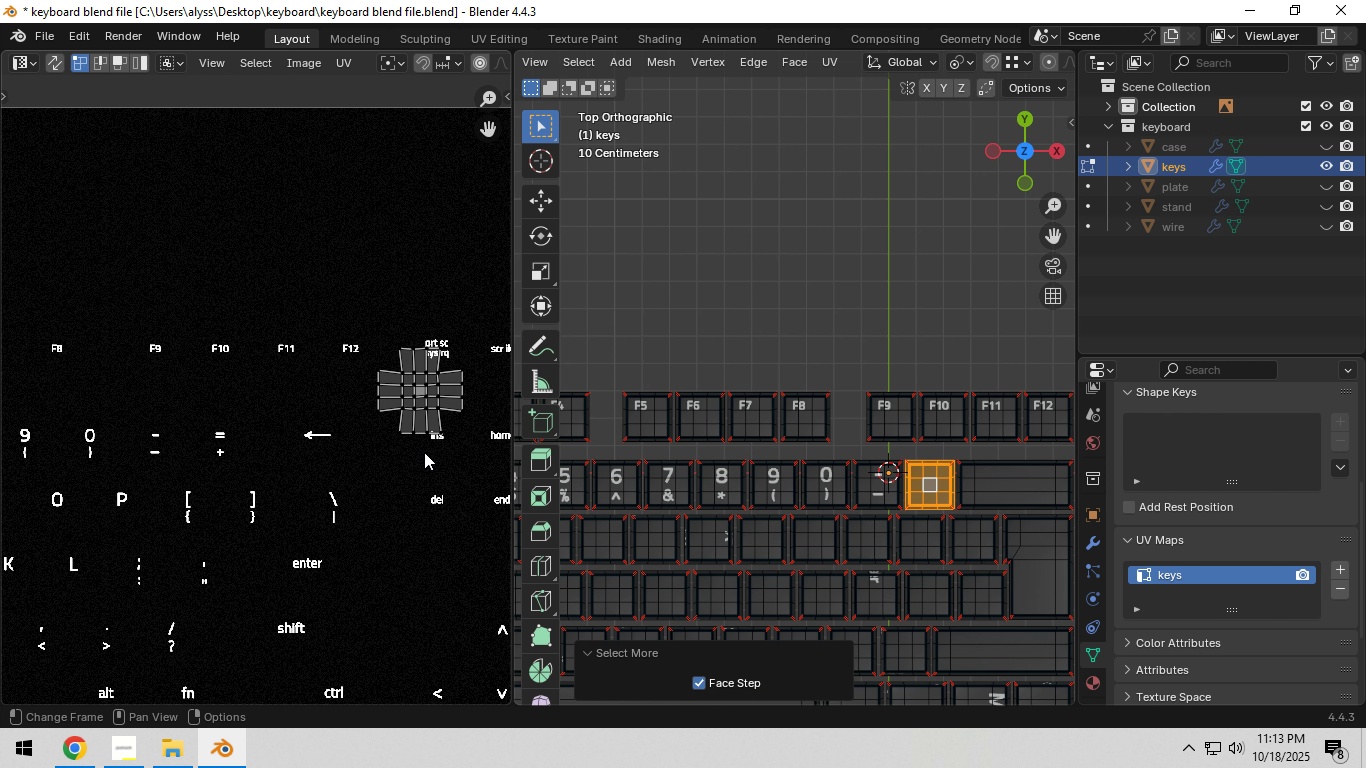 
type(ag)
 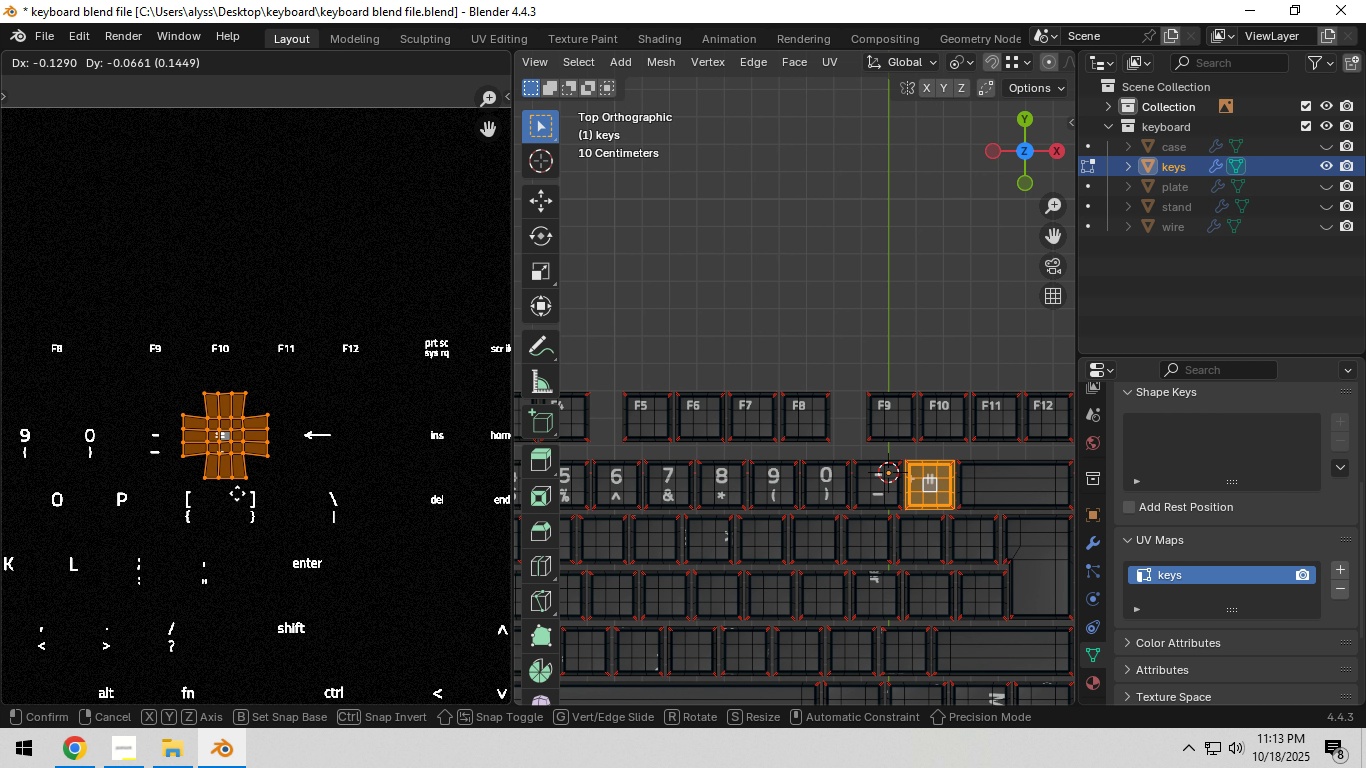 
left_click([237, 493])
 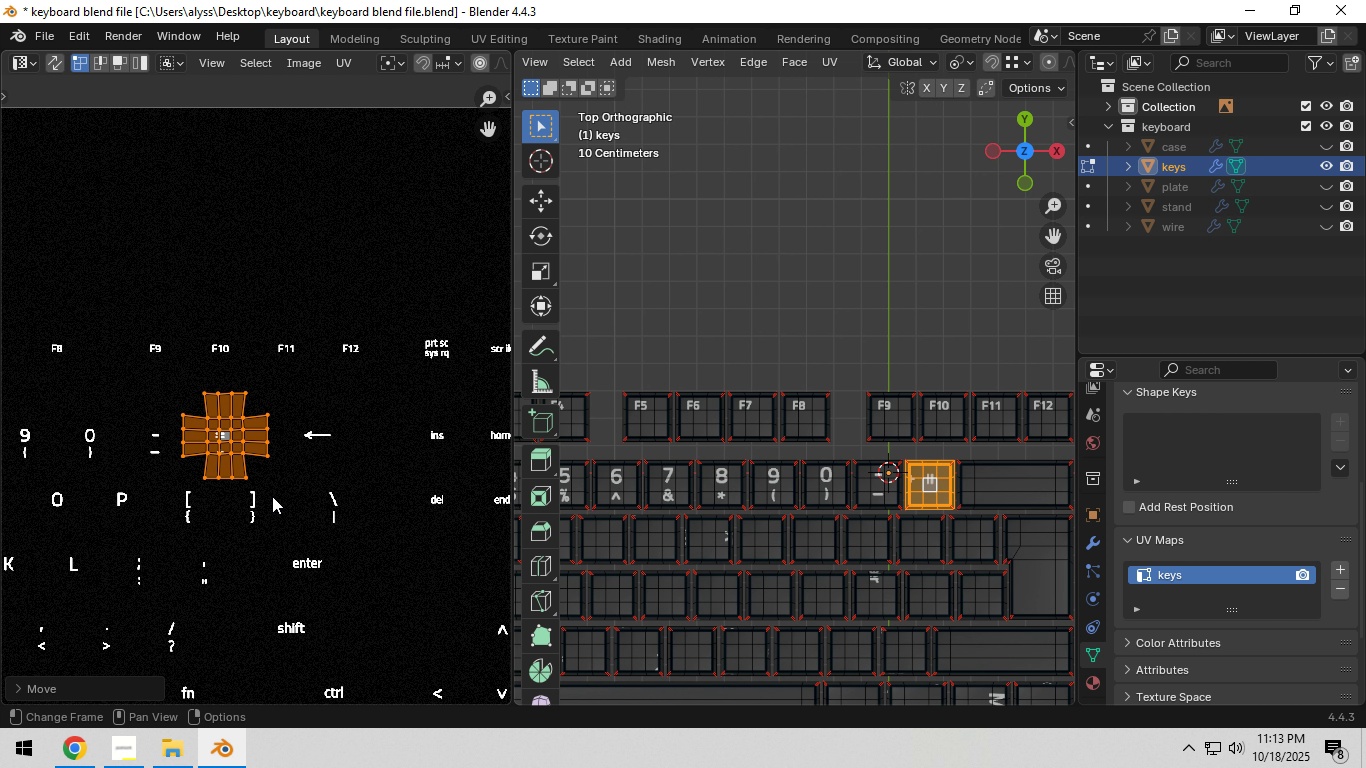 
scroll: coordinate [272, 496], scroll_direction: up, amount: 4.0
 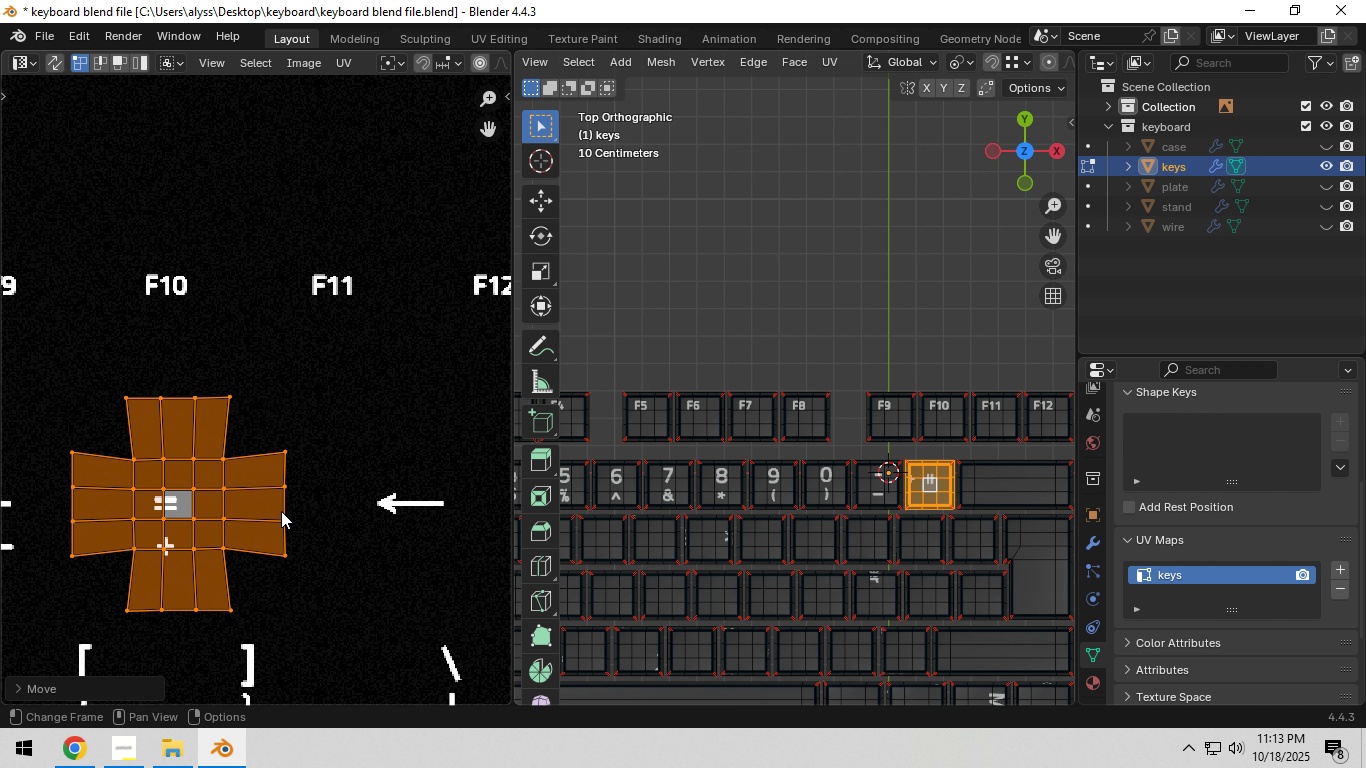 
key(Shift+ShiftLeft)
 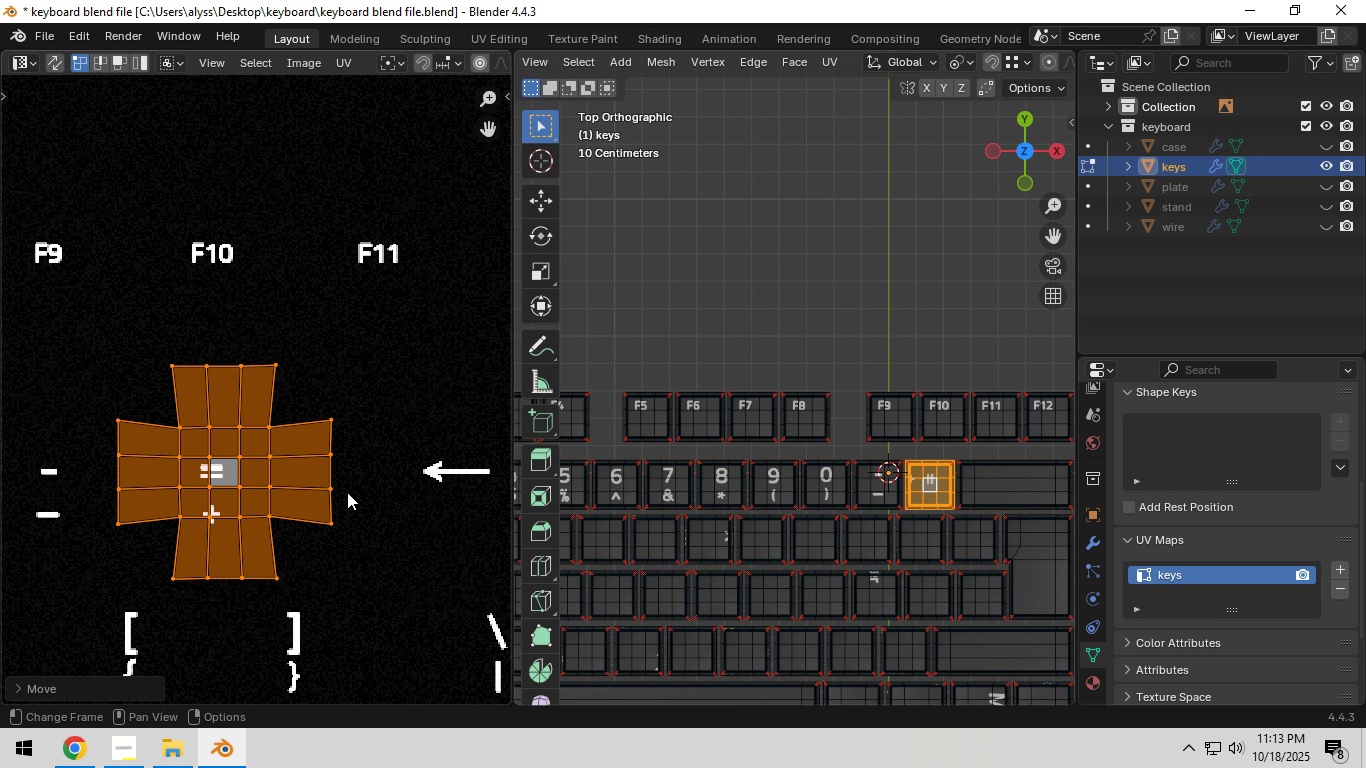 
scroll: coordinate [347, 495], scroll_direction: up, amount: 1.0
 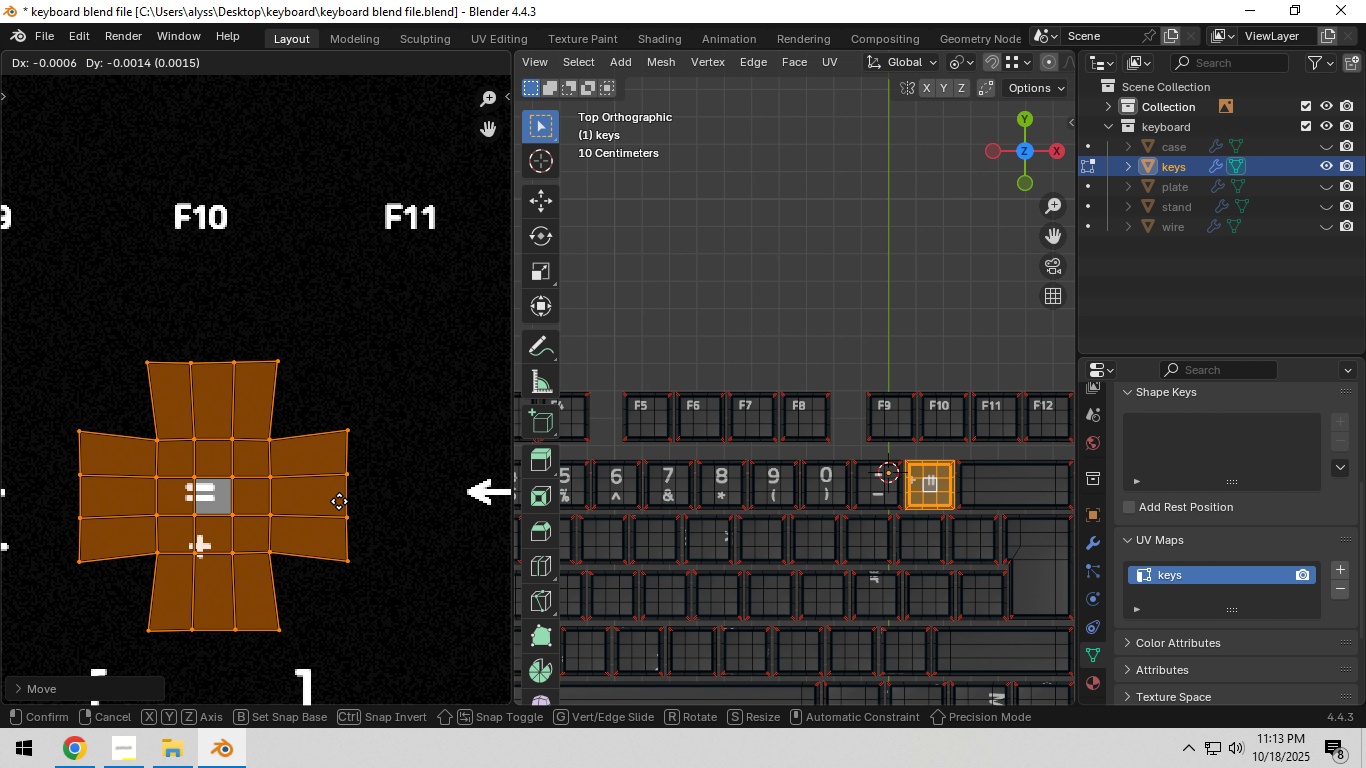 
key(G)
 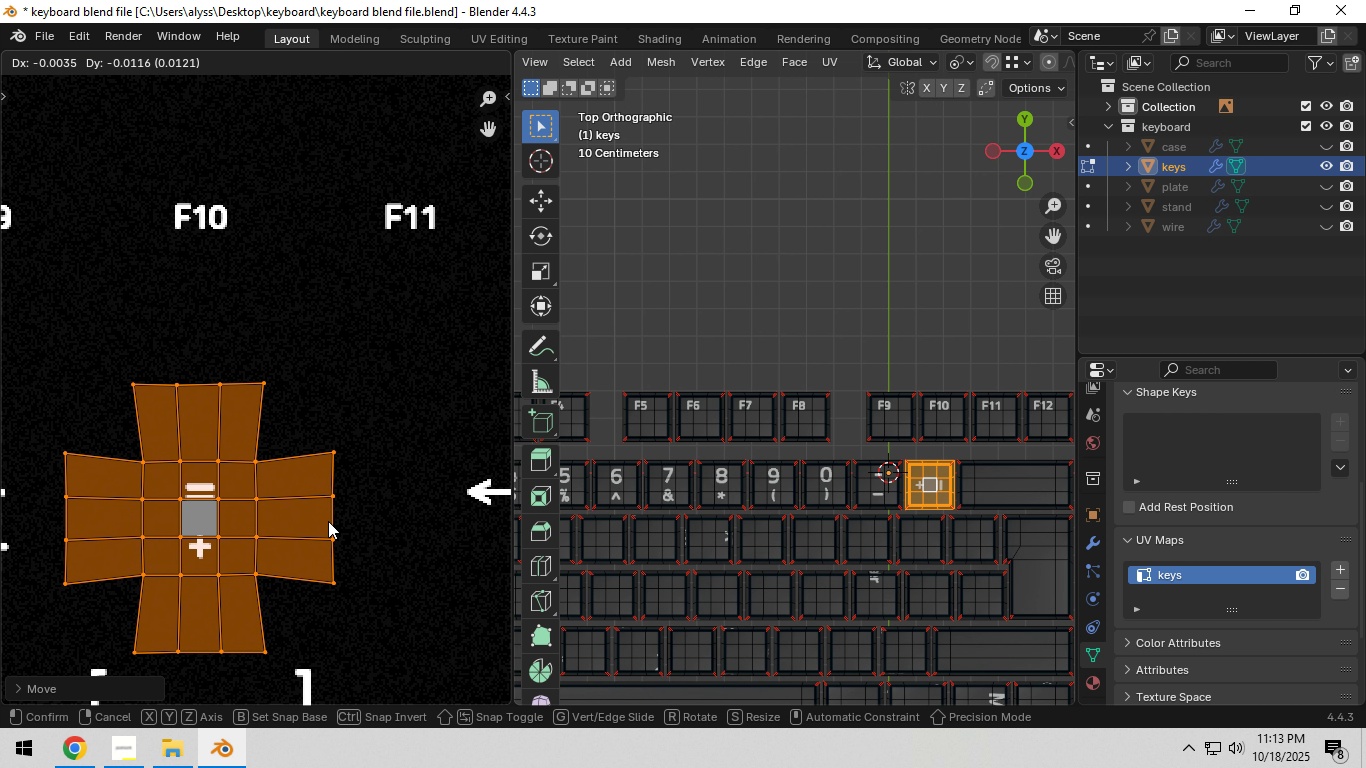 
left_click([328, 521])
 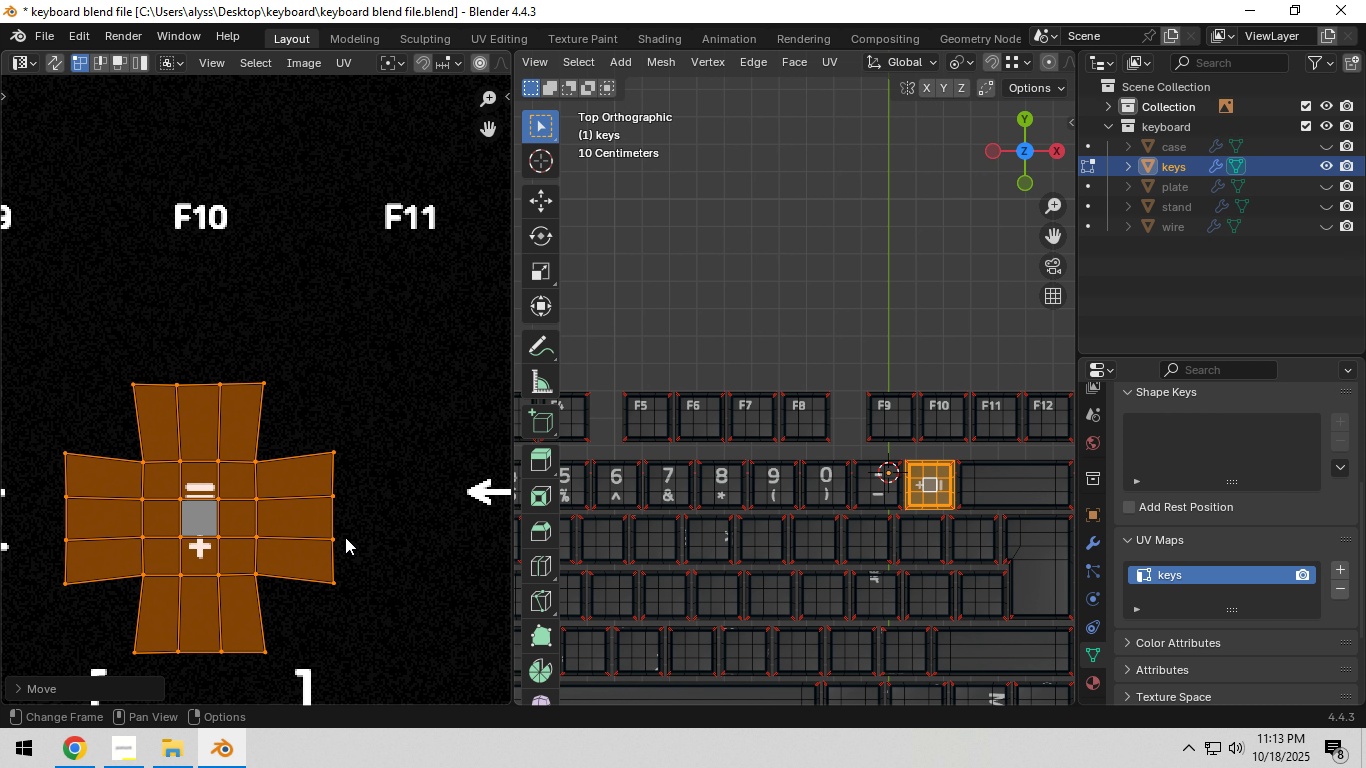 
key(R)
 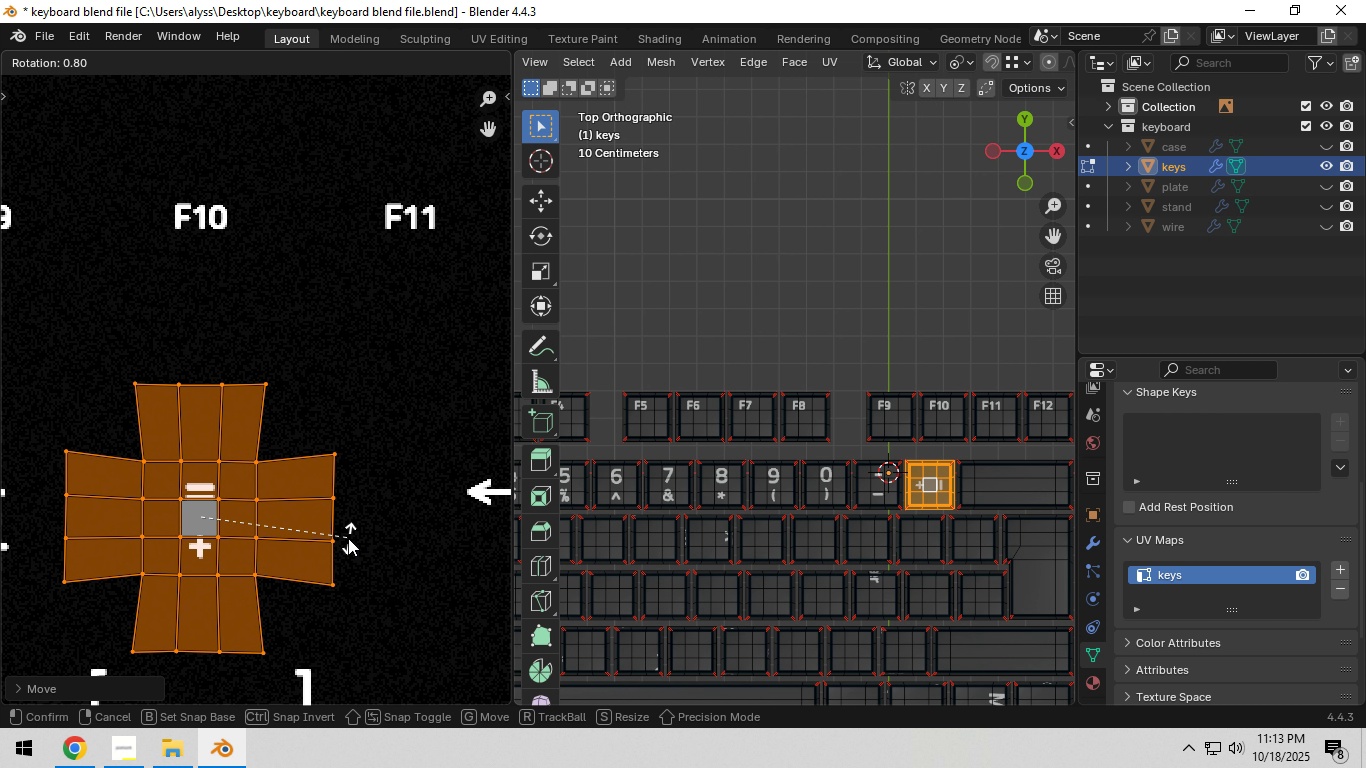 
key(NumpadSubtract)
 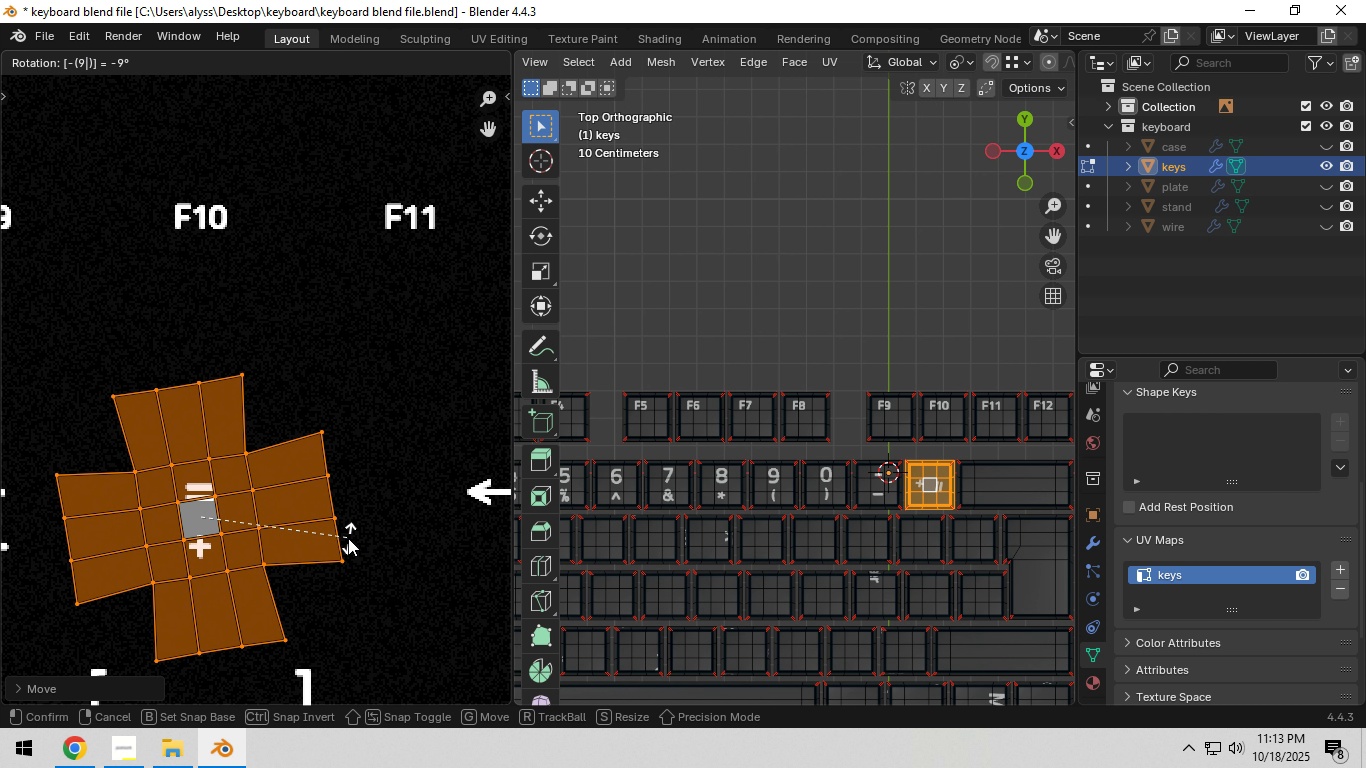 
key(Numpad9)
 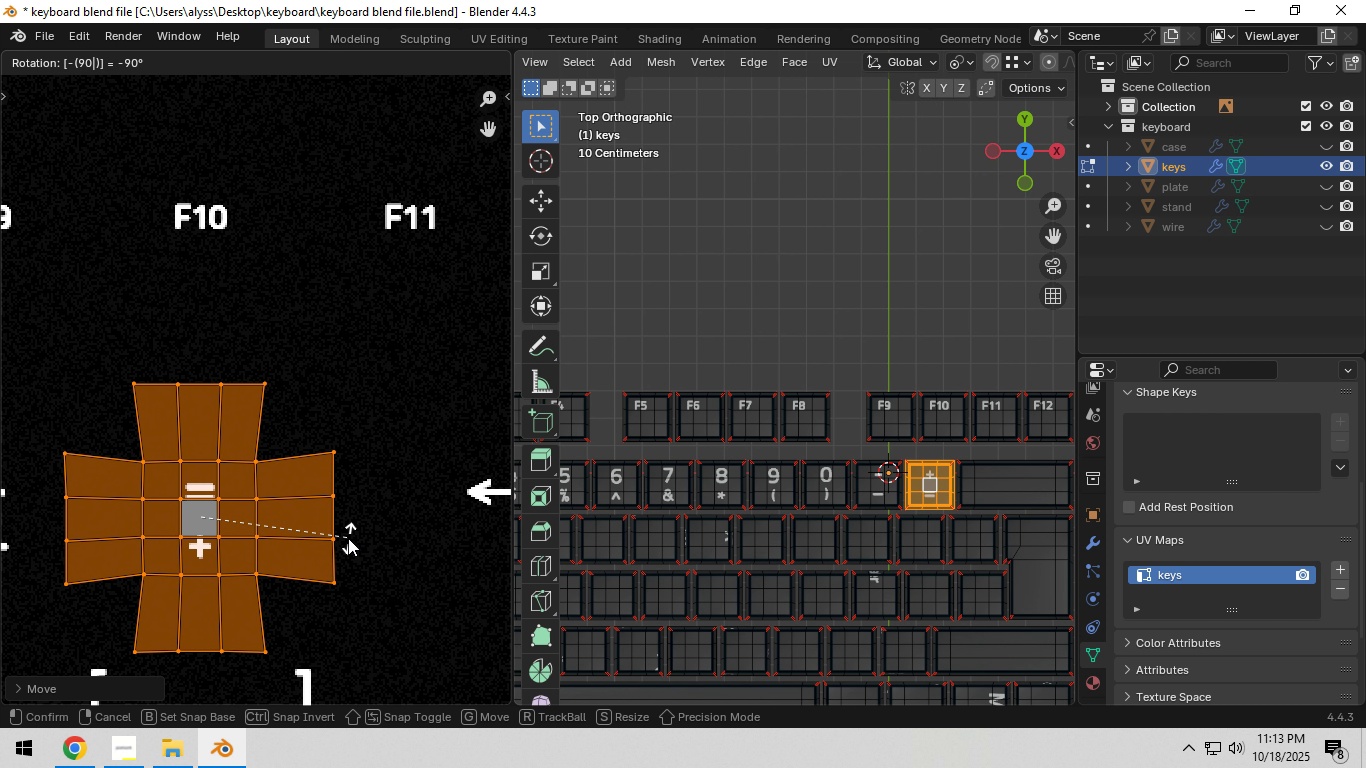 
key(Numpad0)
 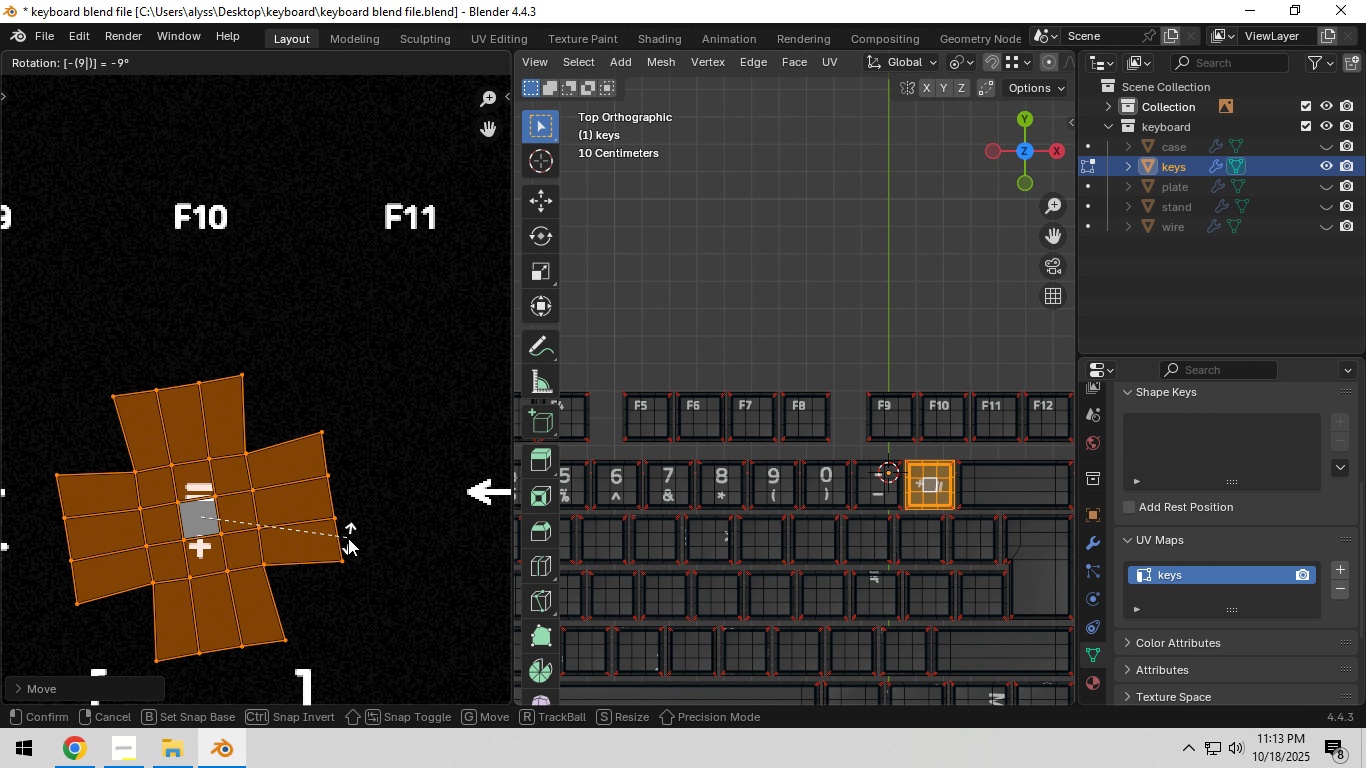 
key(Backspace)
 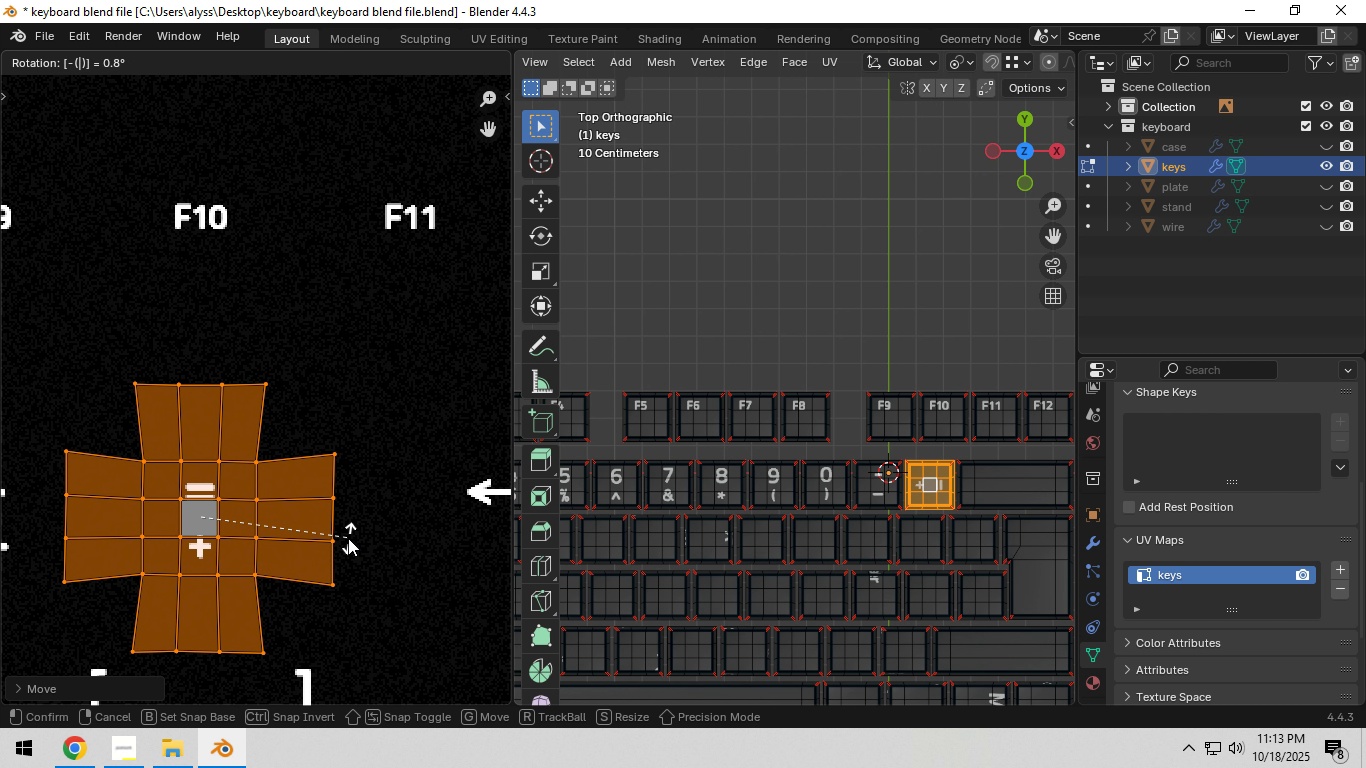 
key(Backspace)
 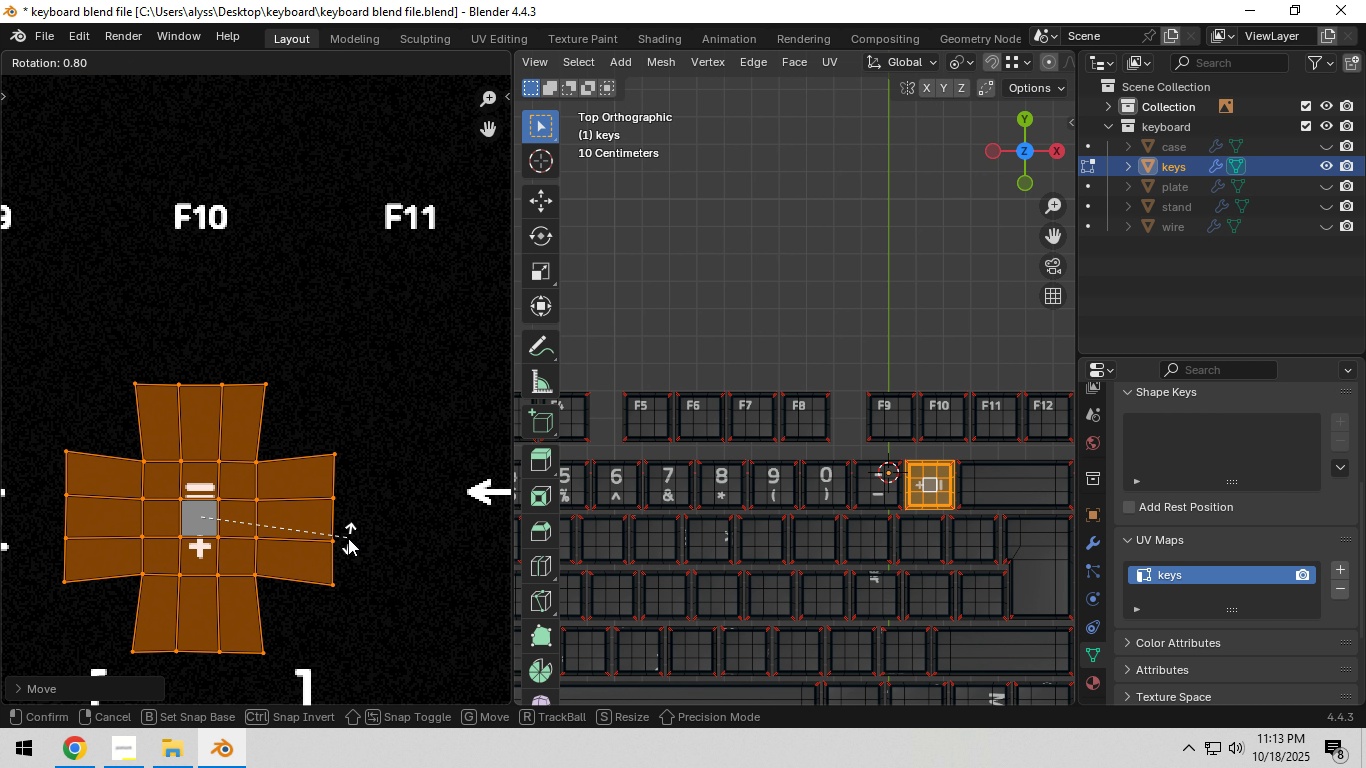 
key(Backspace)
 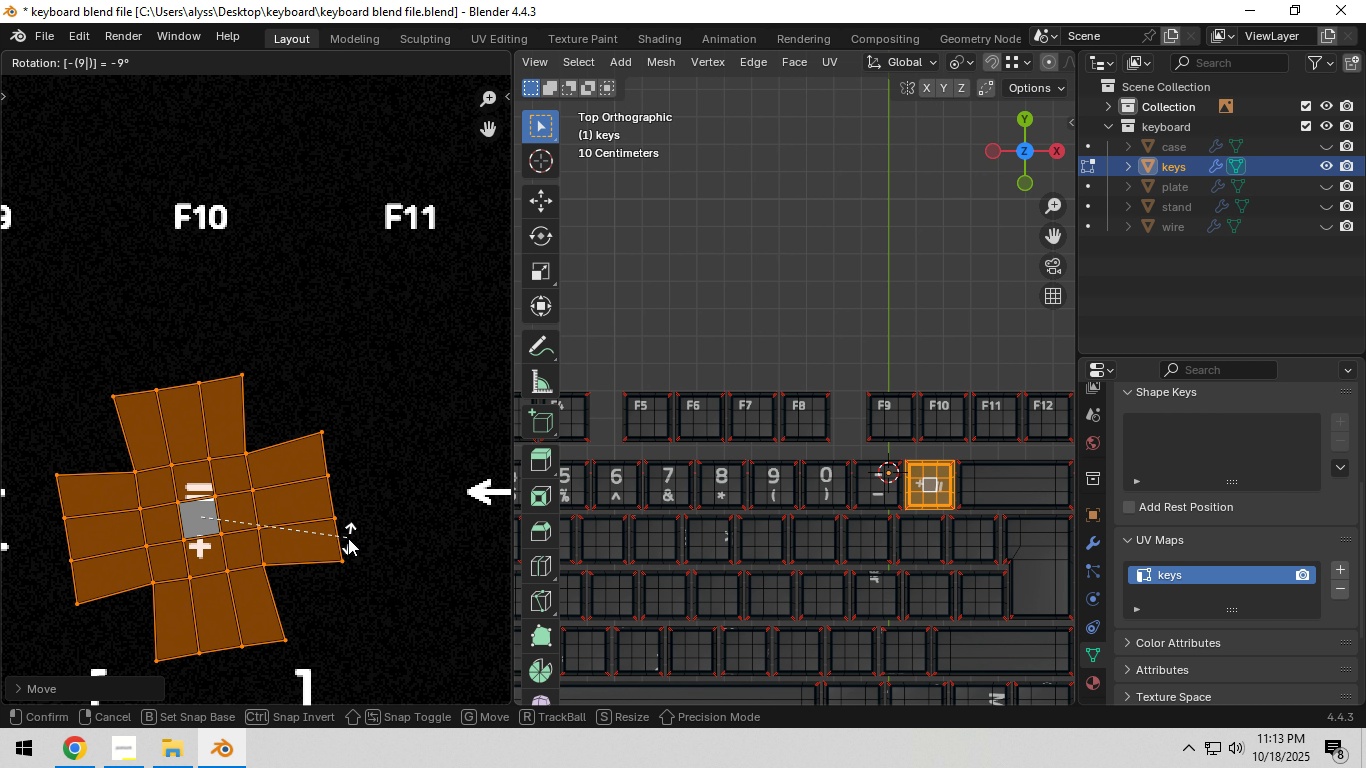 
key(Numpad9)
 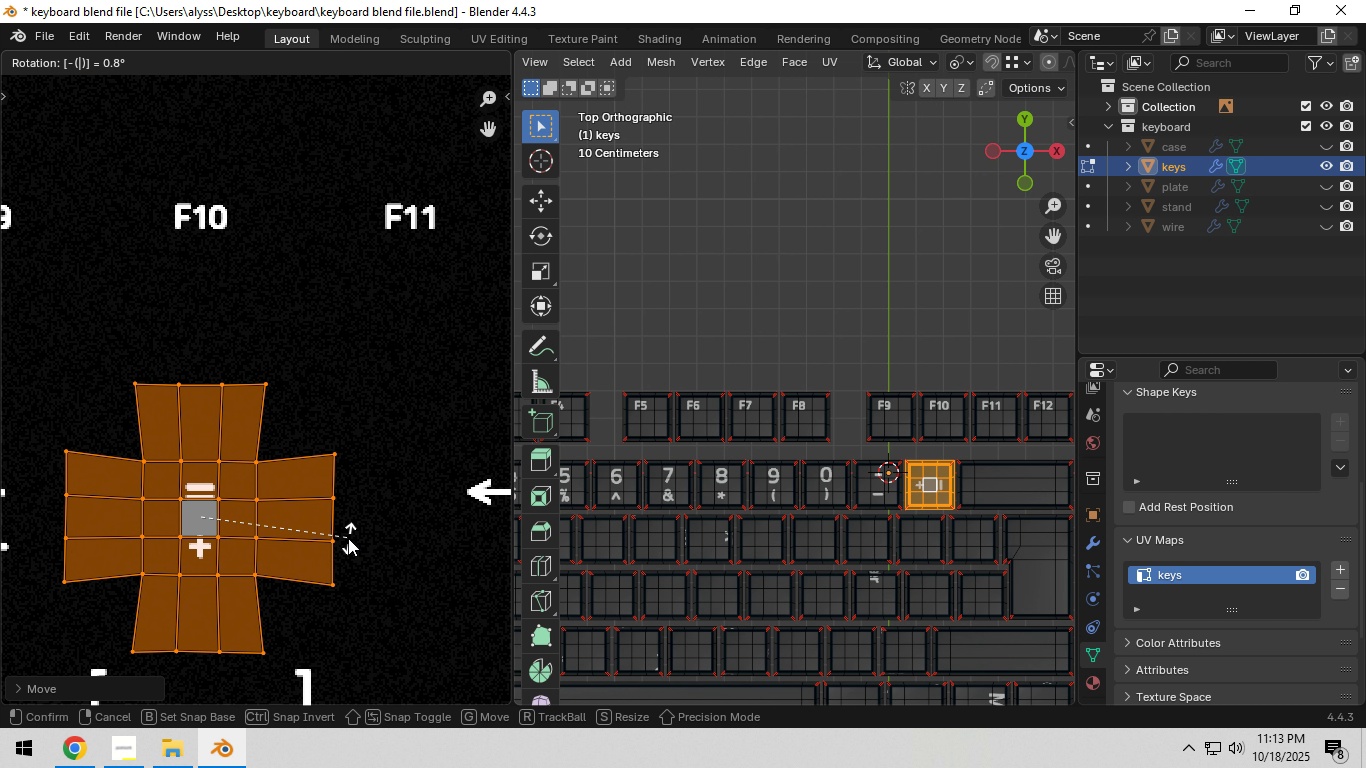 
key(Backspace)
 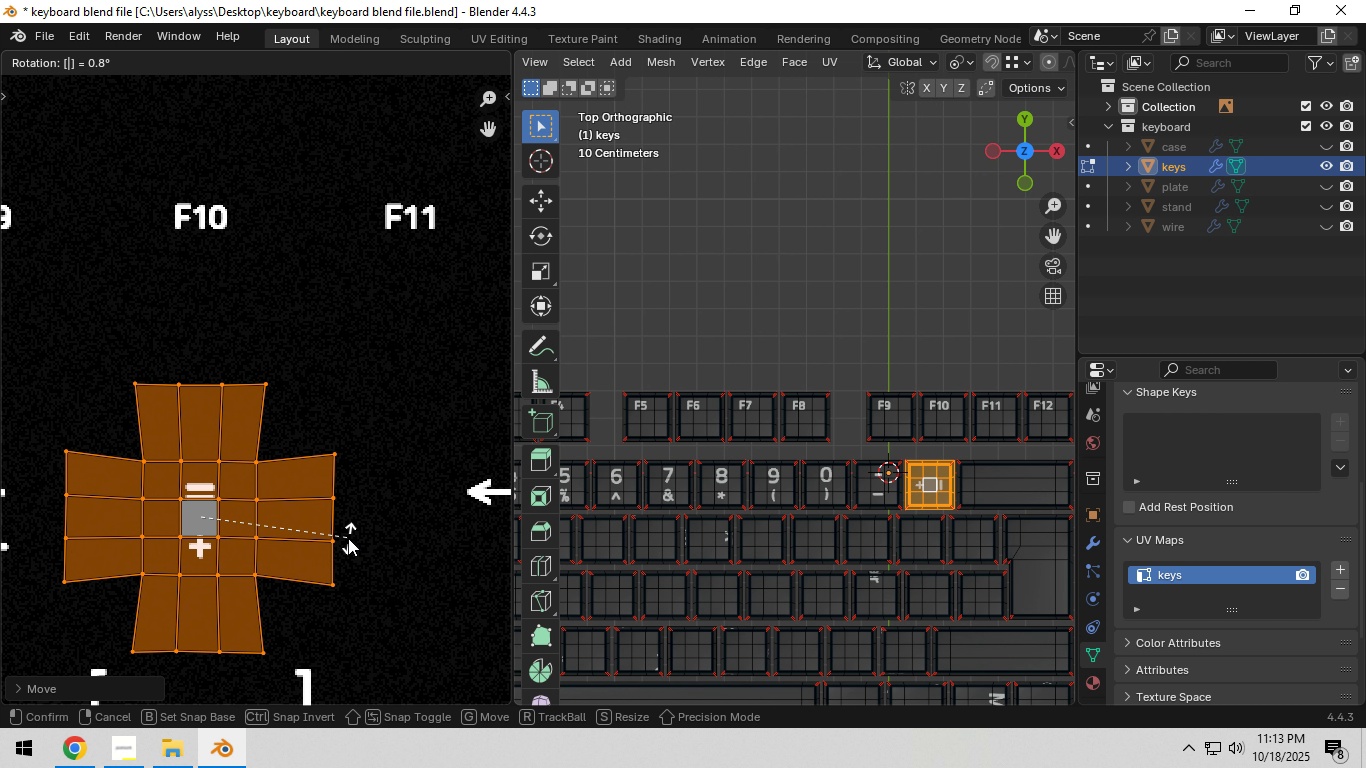 
key(NumpadSubtract)
 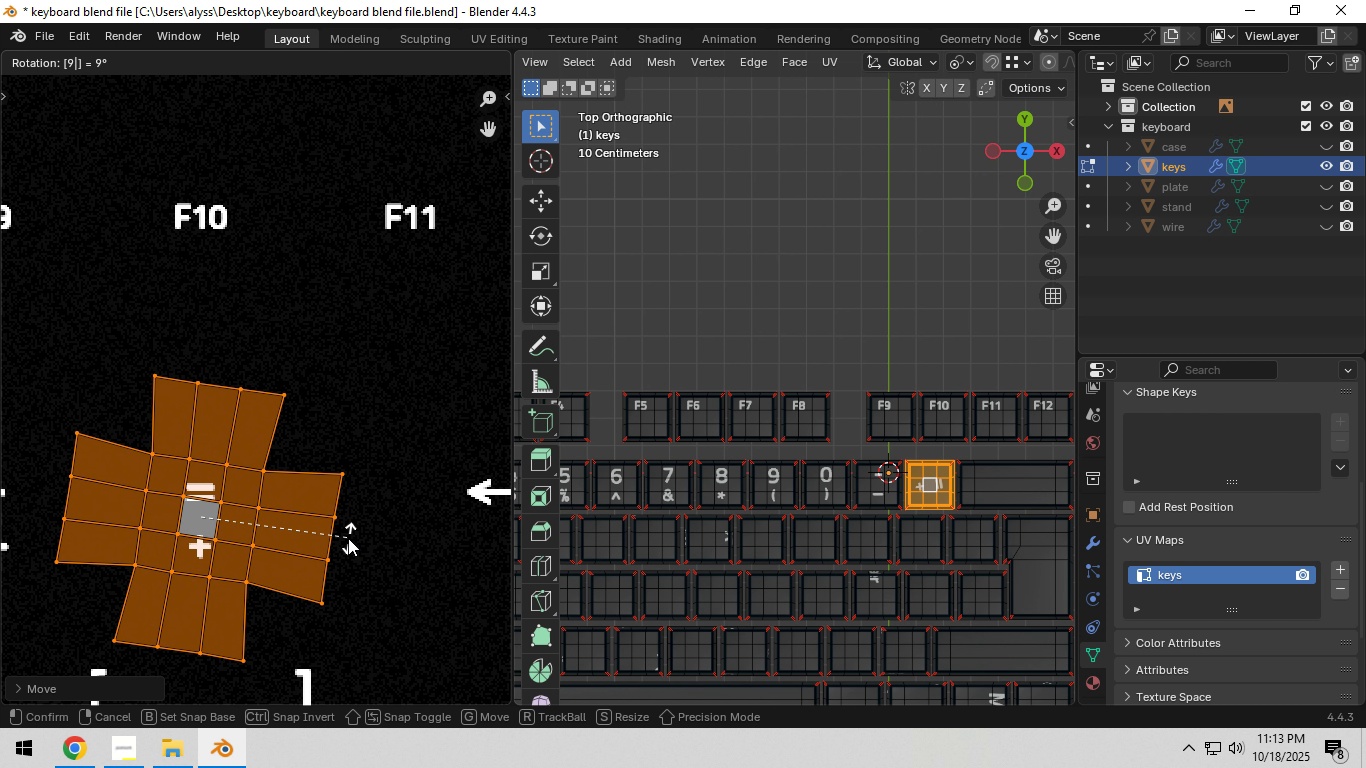 
key(Numpad9)
 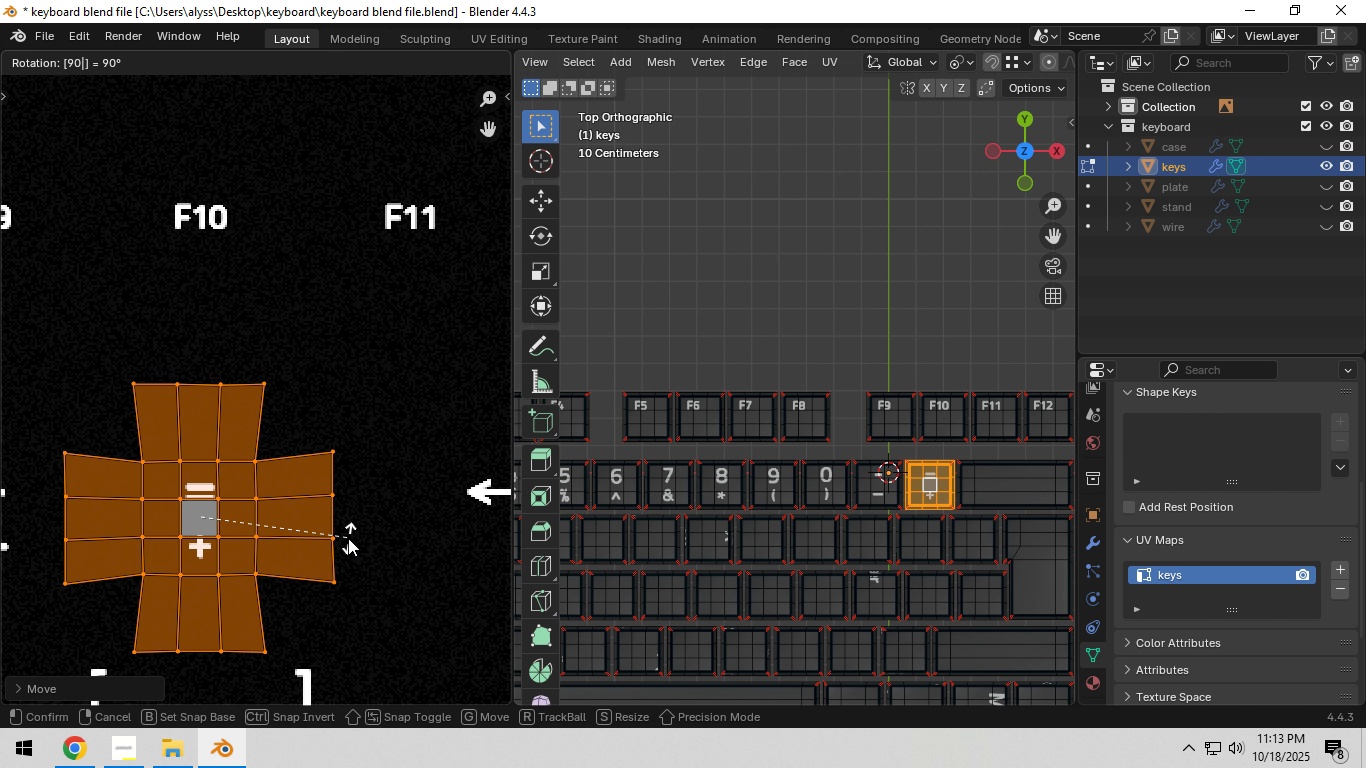 
key(Numpad0)
 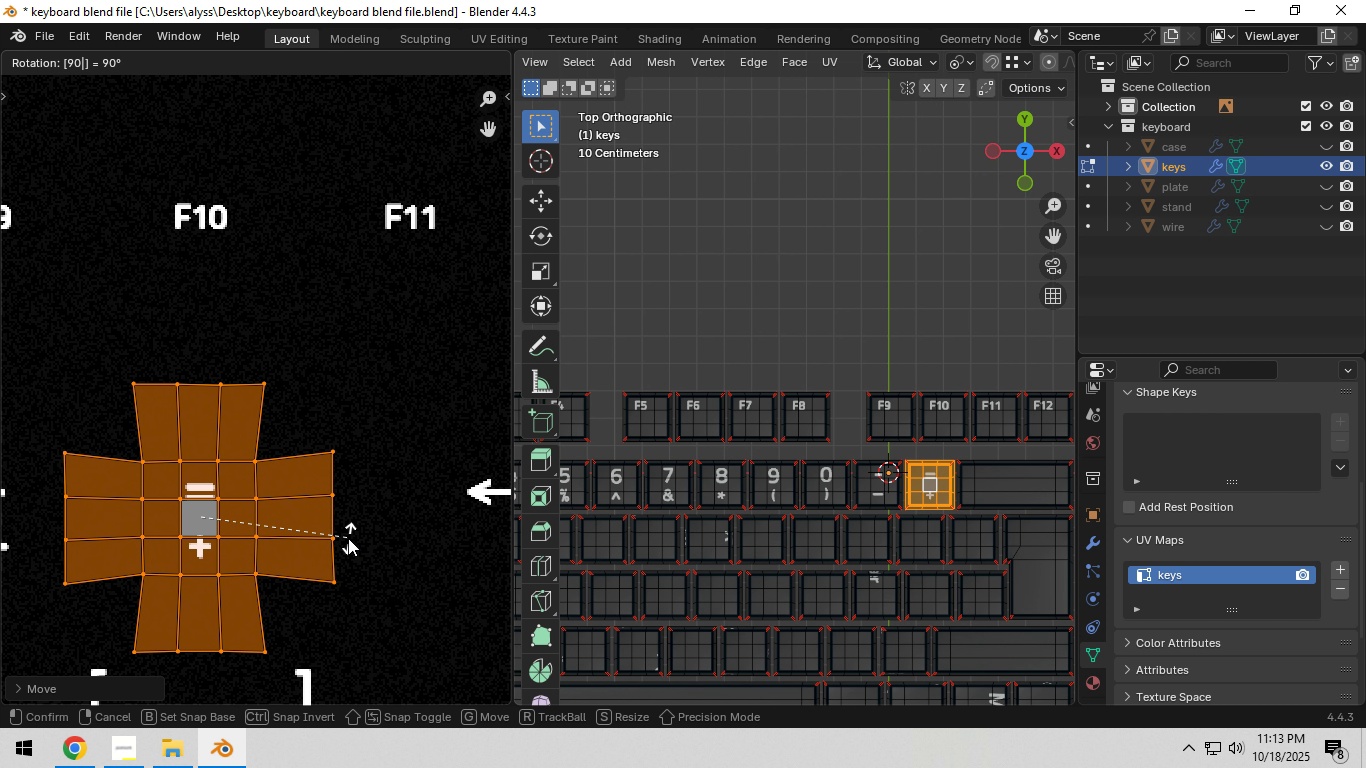 
left_click([348, 538])
 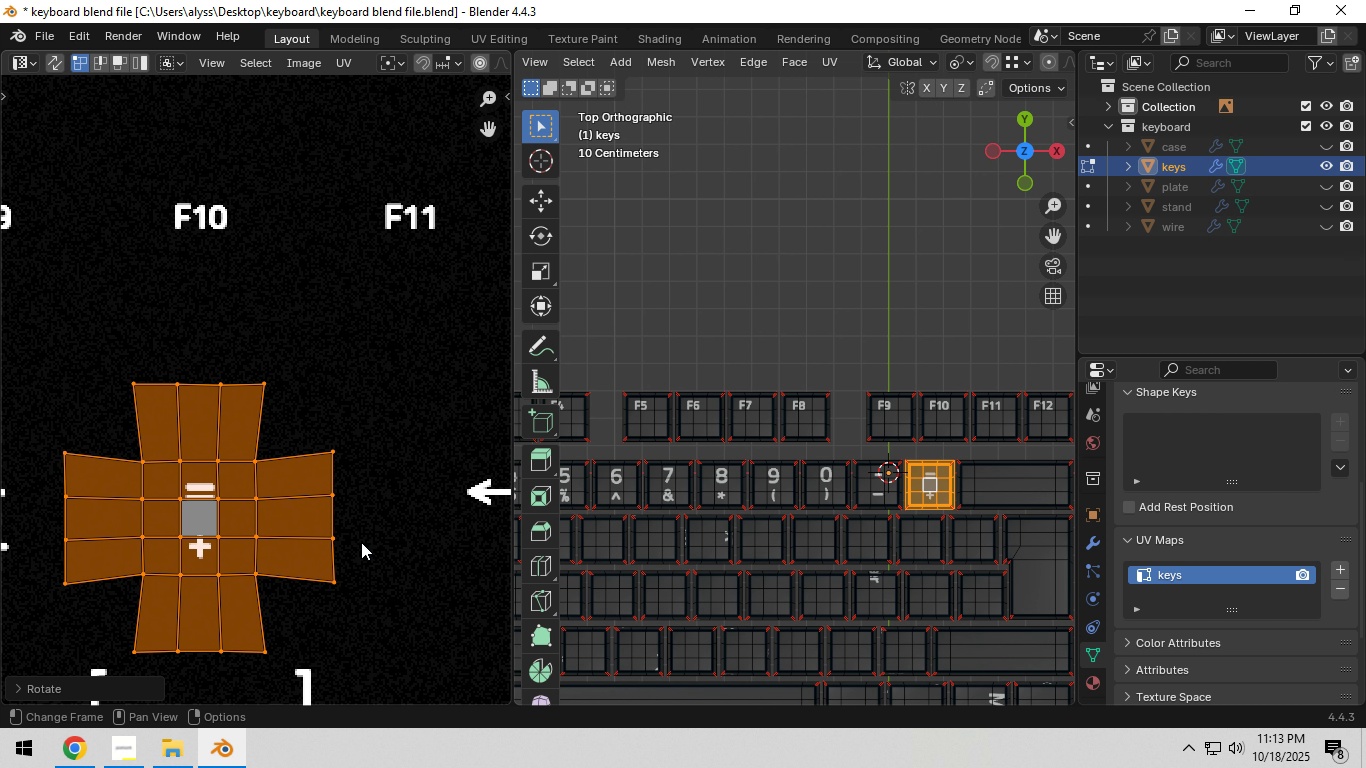 
left_click([402, 551])
 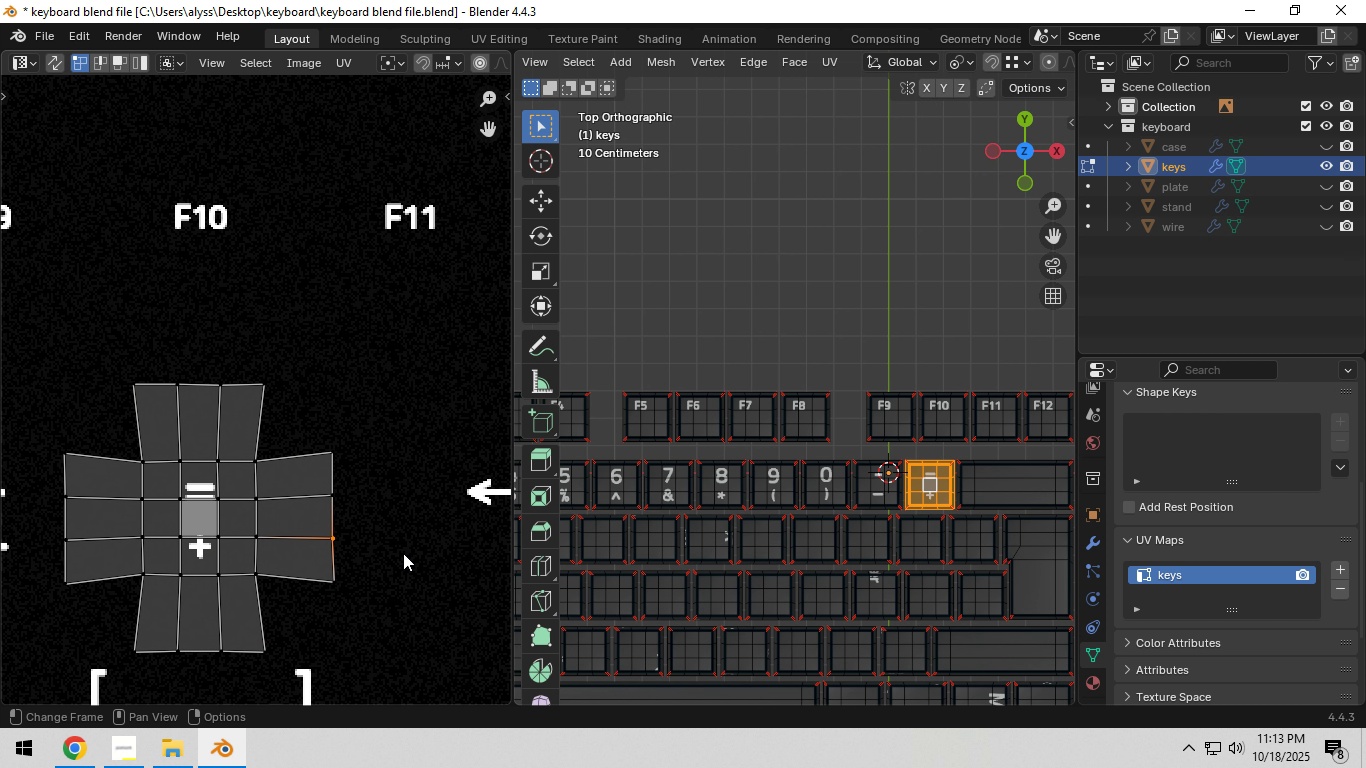 
hold_key(key=ShiftLeft, duration=0.53)
 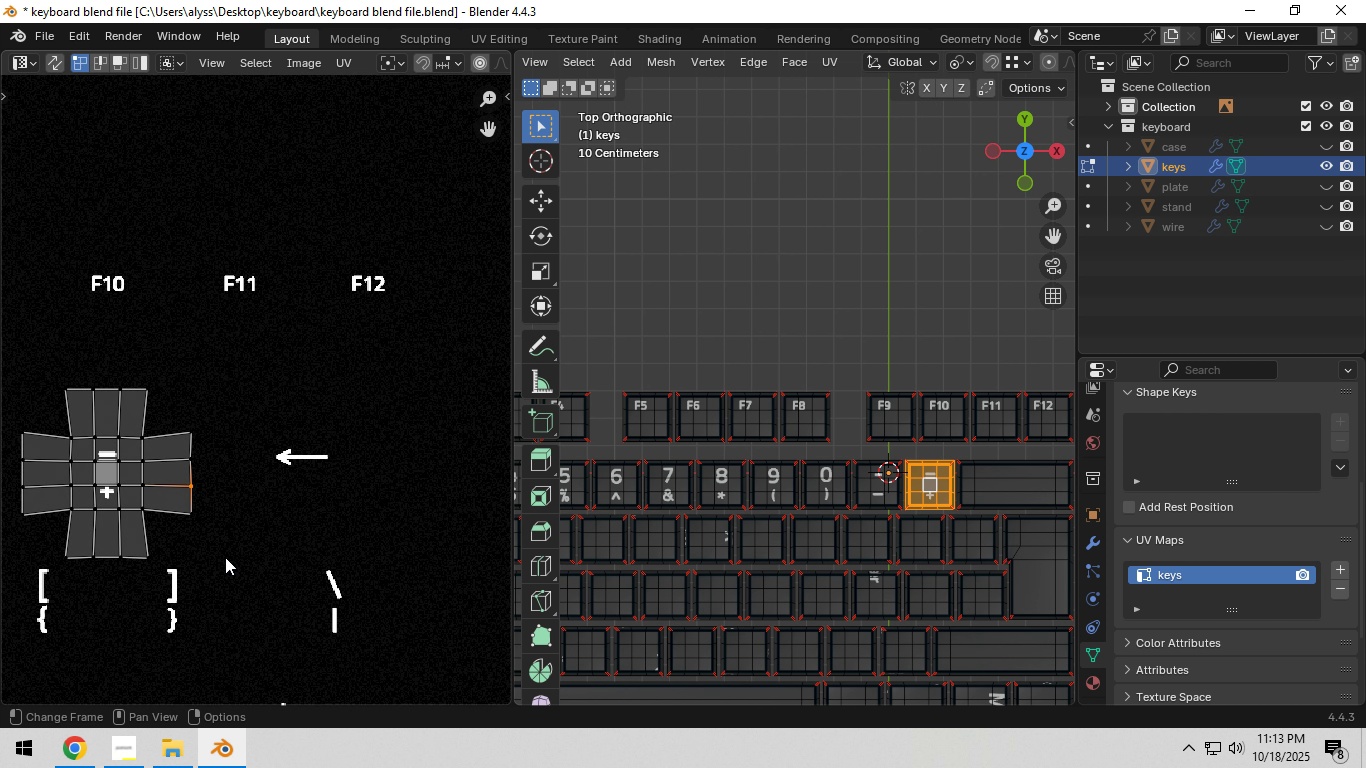 
scroll: coordinate [225, 557], scroll_direction: down, amount: 2.0
 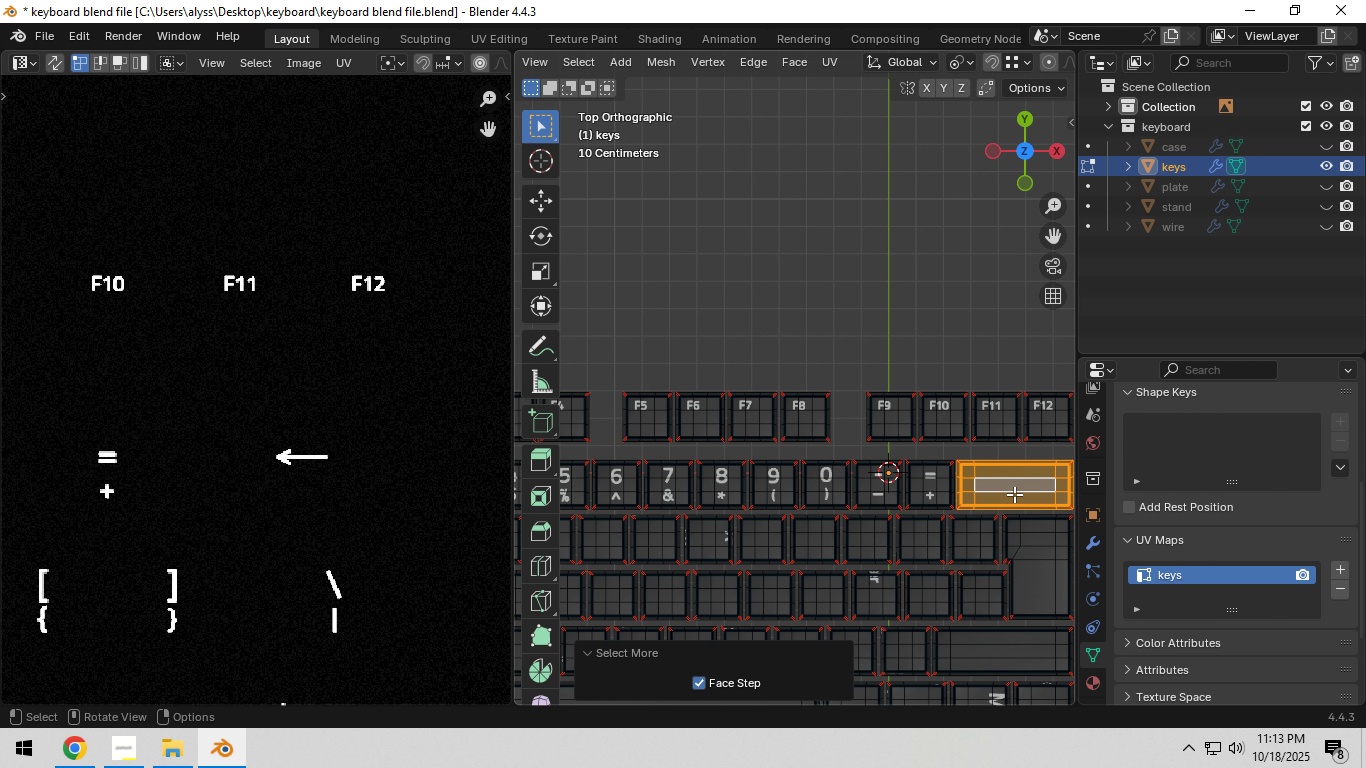 
triple_click([1008, 494])
 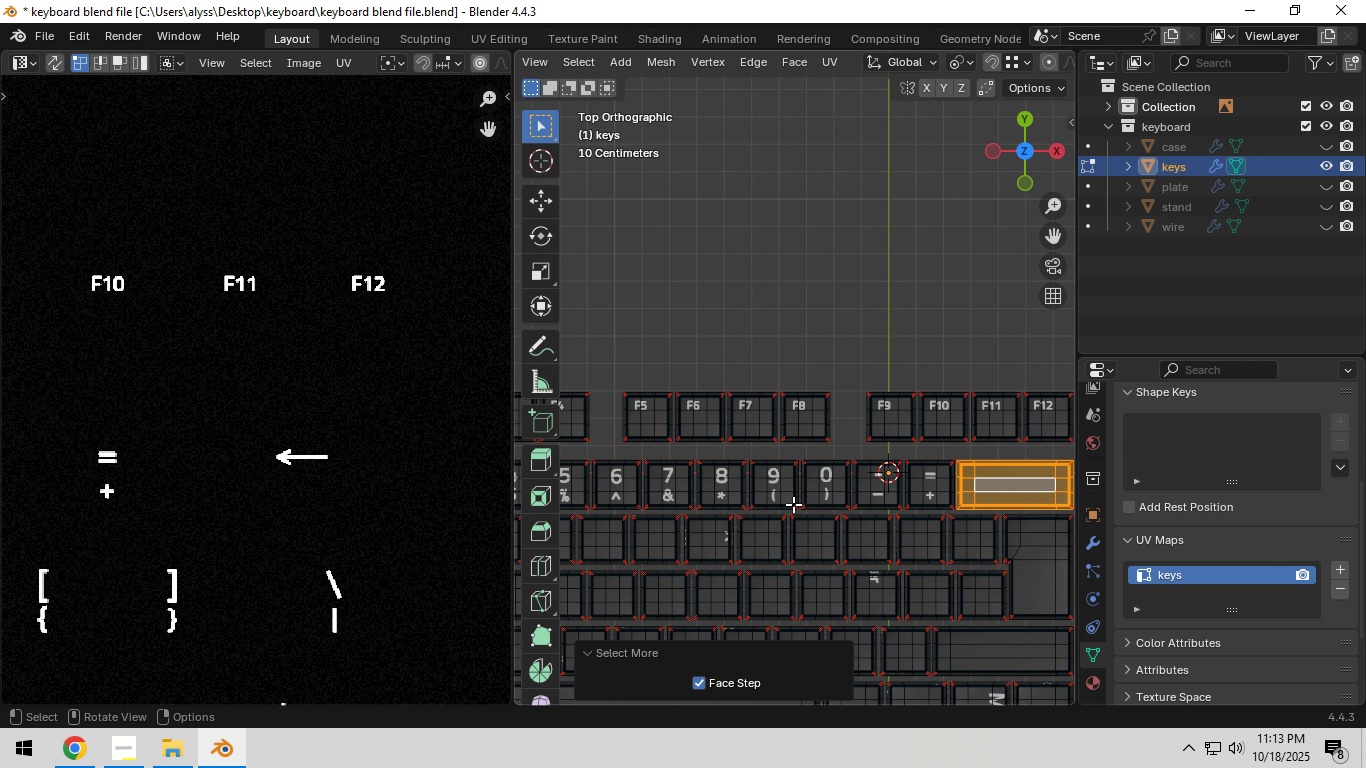 
scroll: coordinate [382, 508], scroll_direction: down, amount: 5.0
 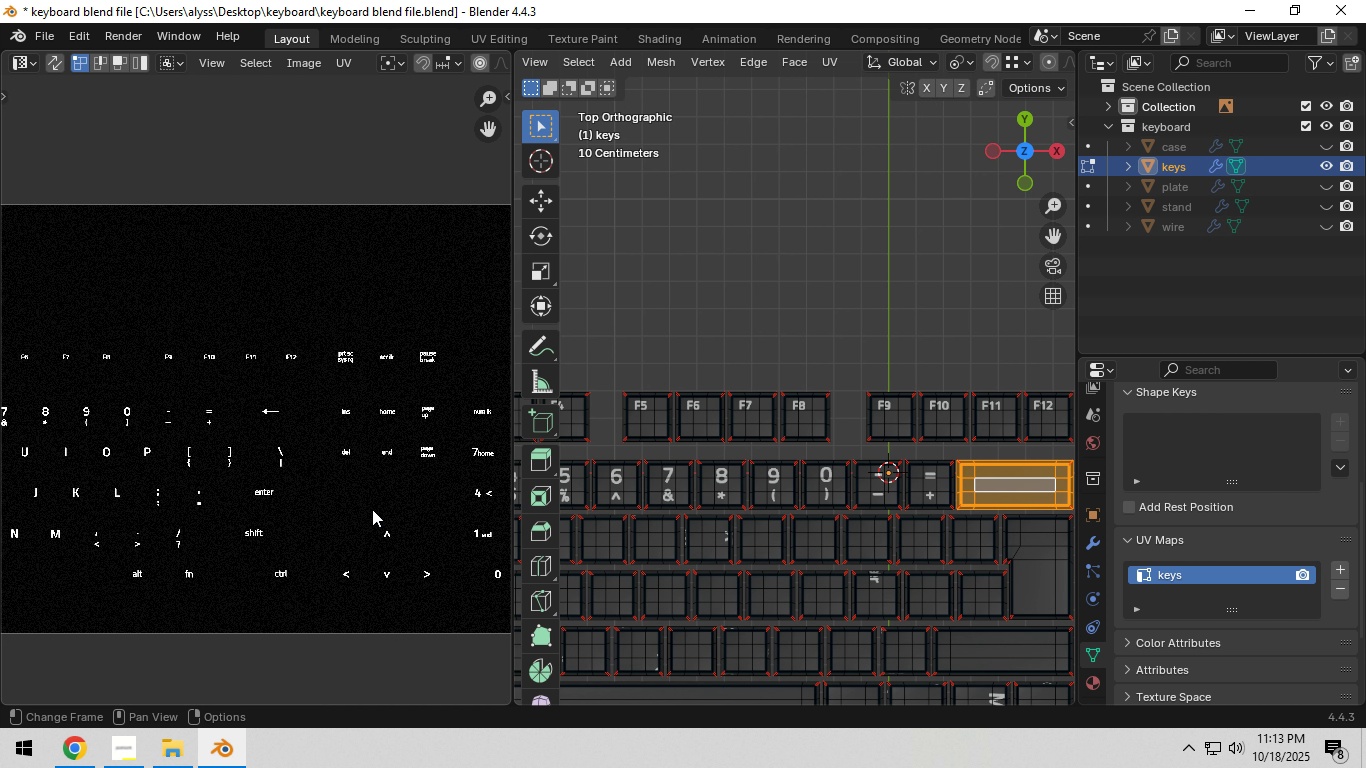 
type(ag)
 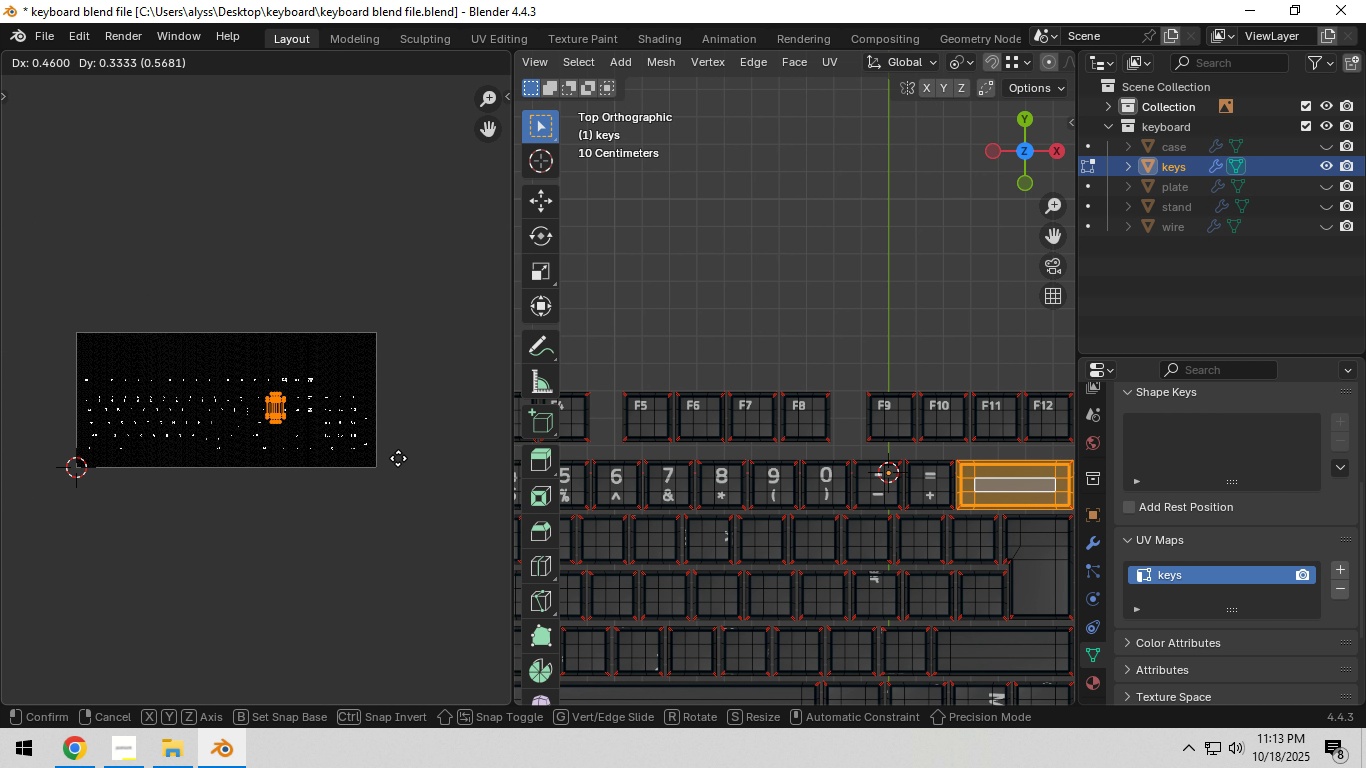 
scroll: coordinate [368, 509], scroll_direction: down, amount: 5.0
 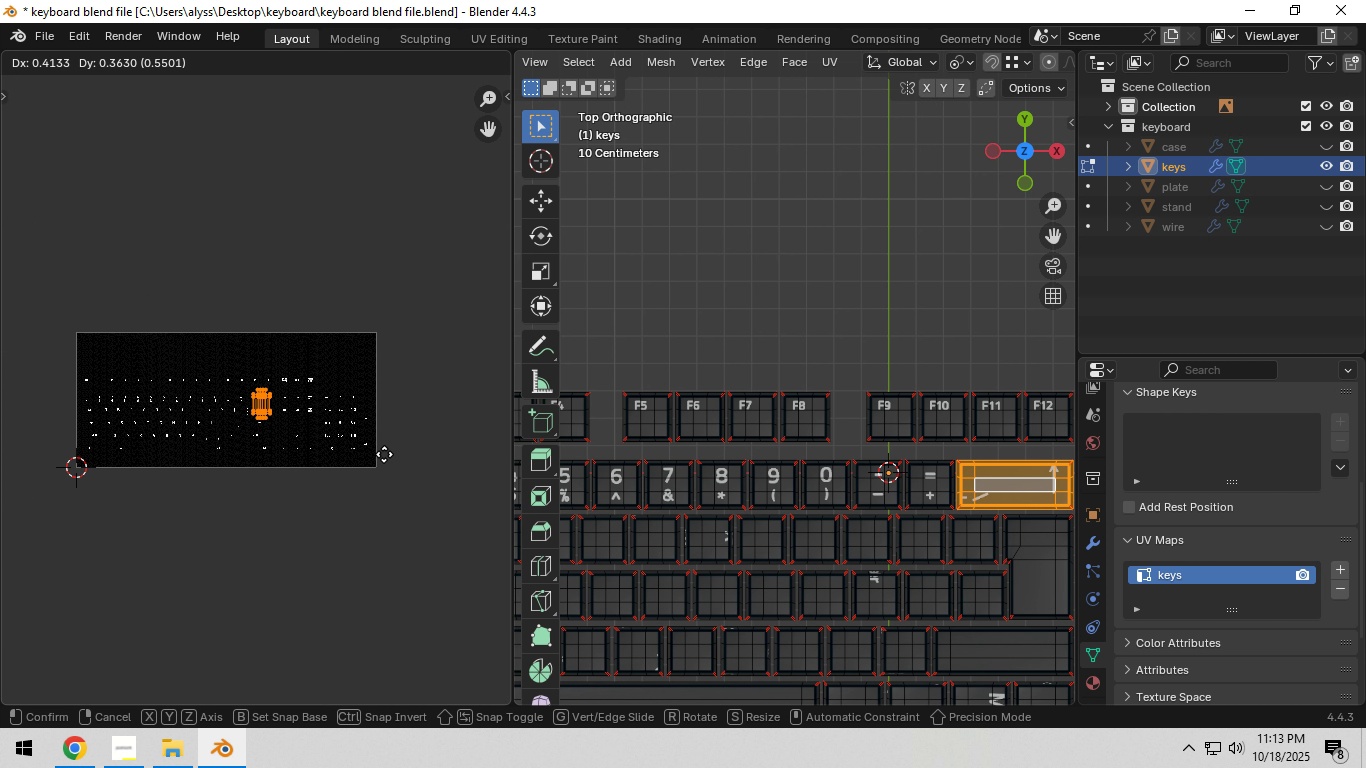 
left_click([383, 448])
 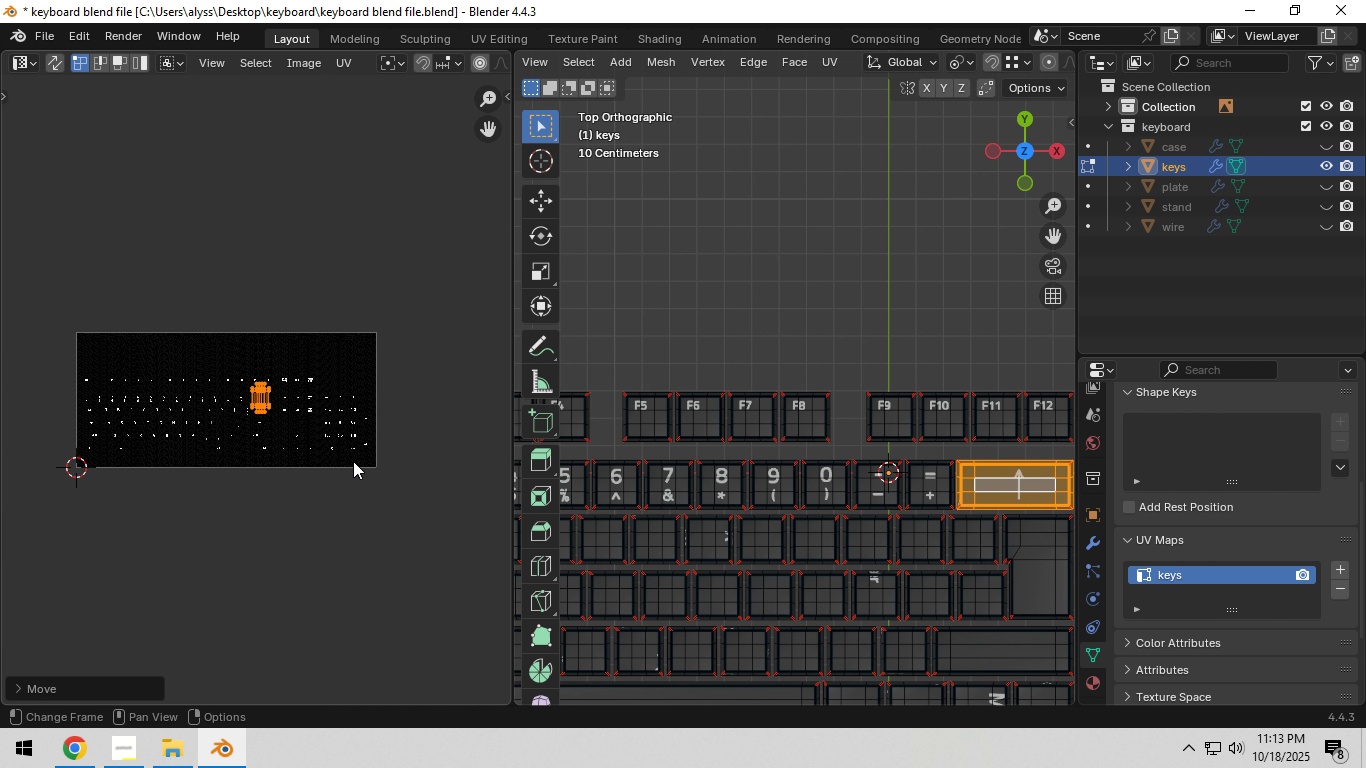 
scroll: coordinate [350, 465], scroll_direction: up, amount: 9.0
 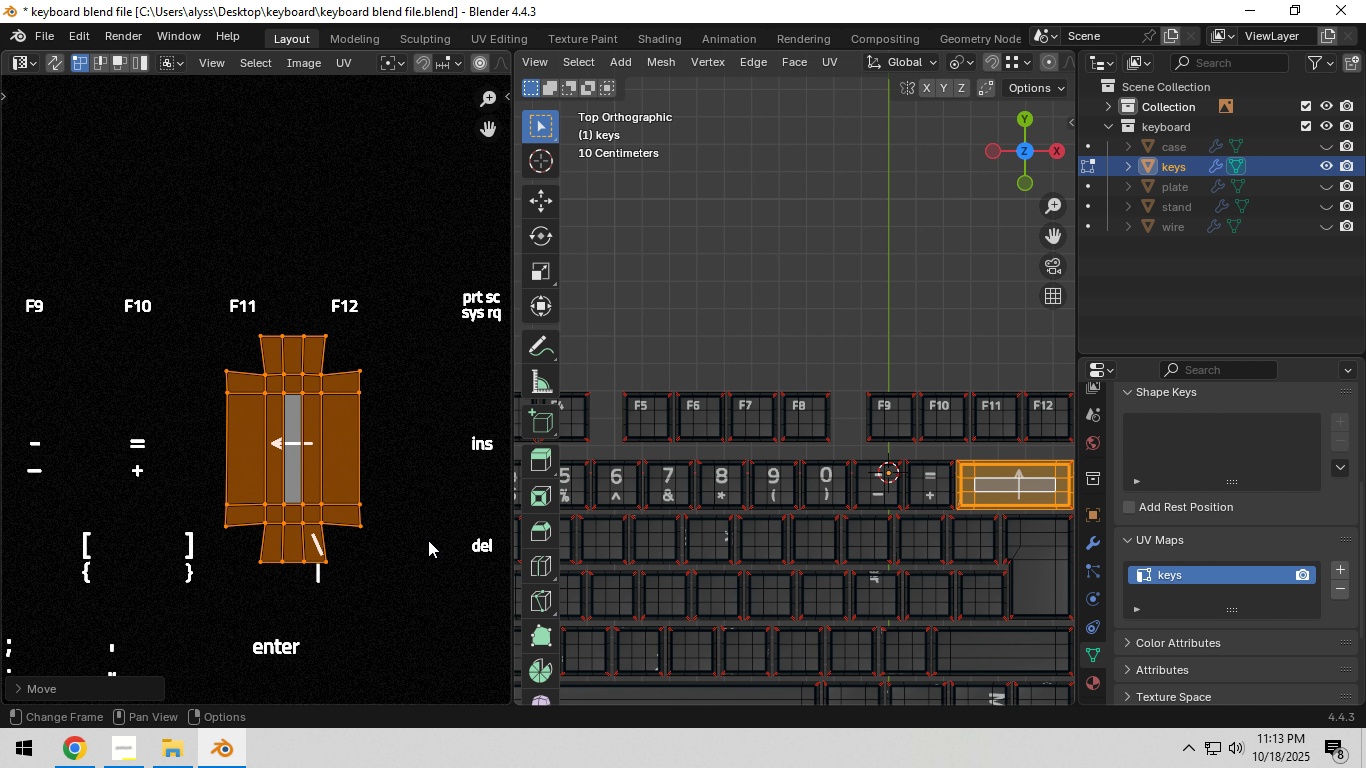 
key(R)
 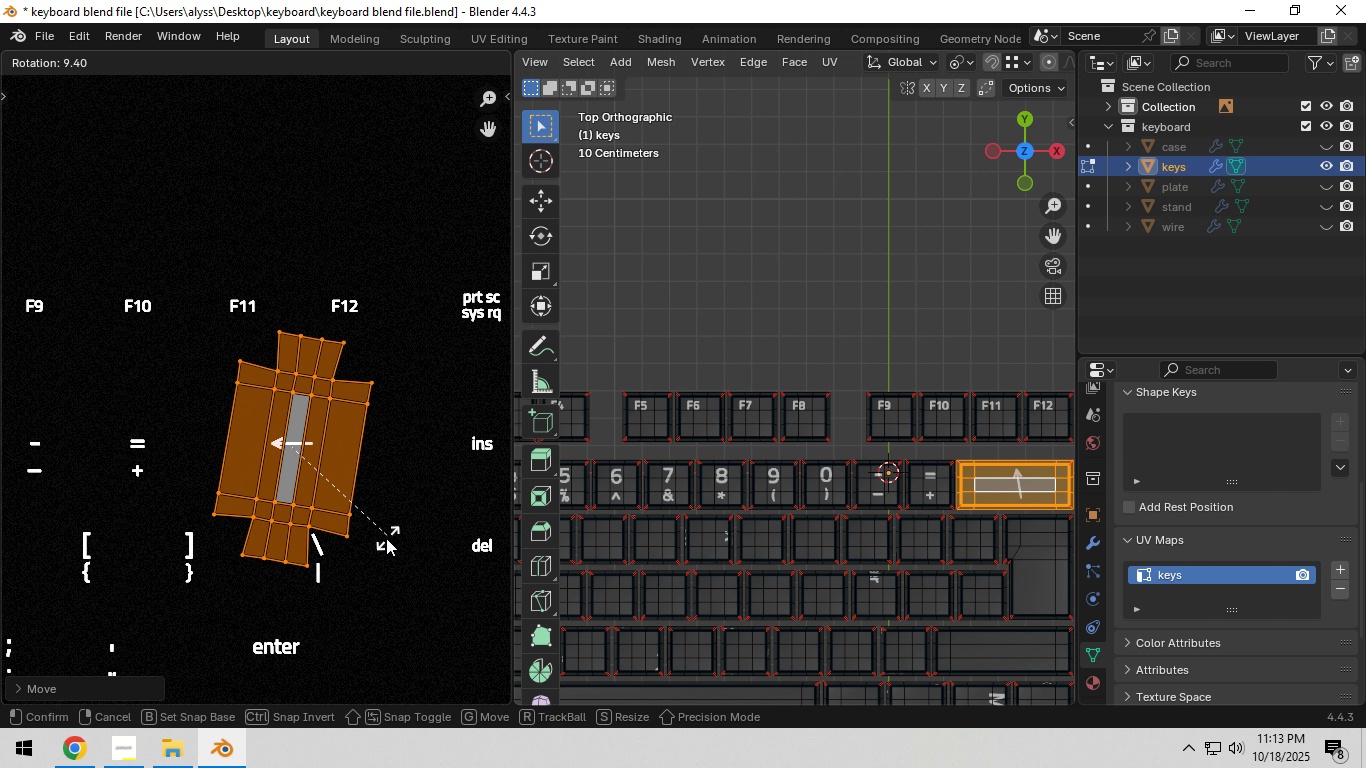 
right_click([387, 535])
 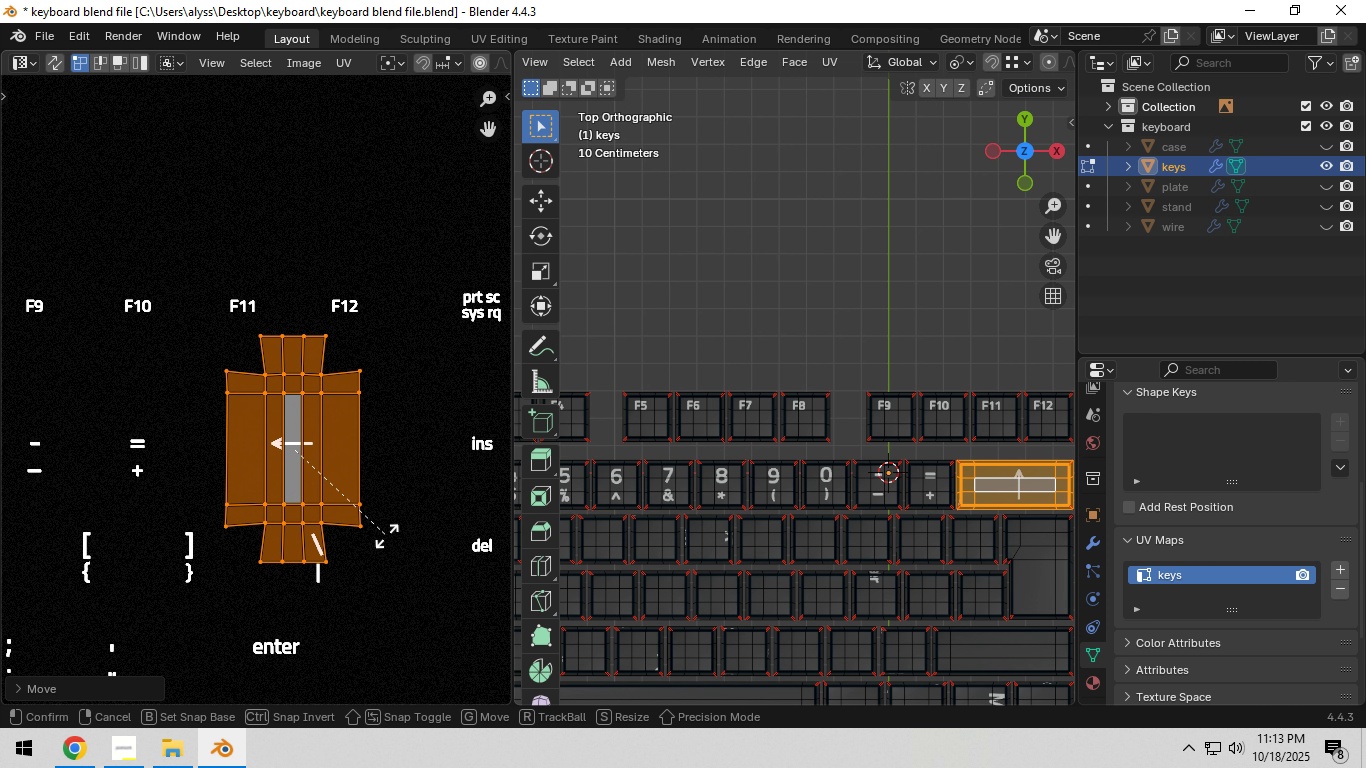 
key(R)
 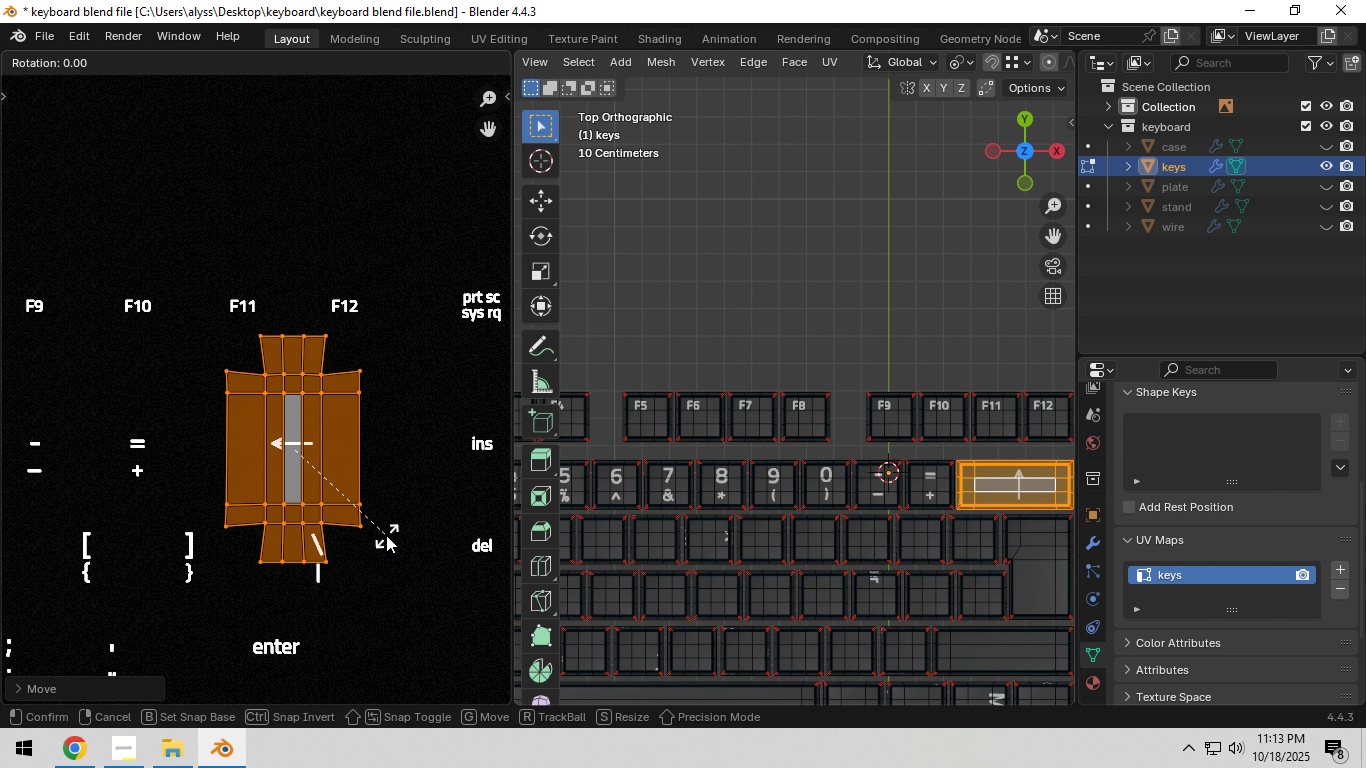 
key(NumpadSubtract)
 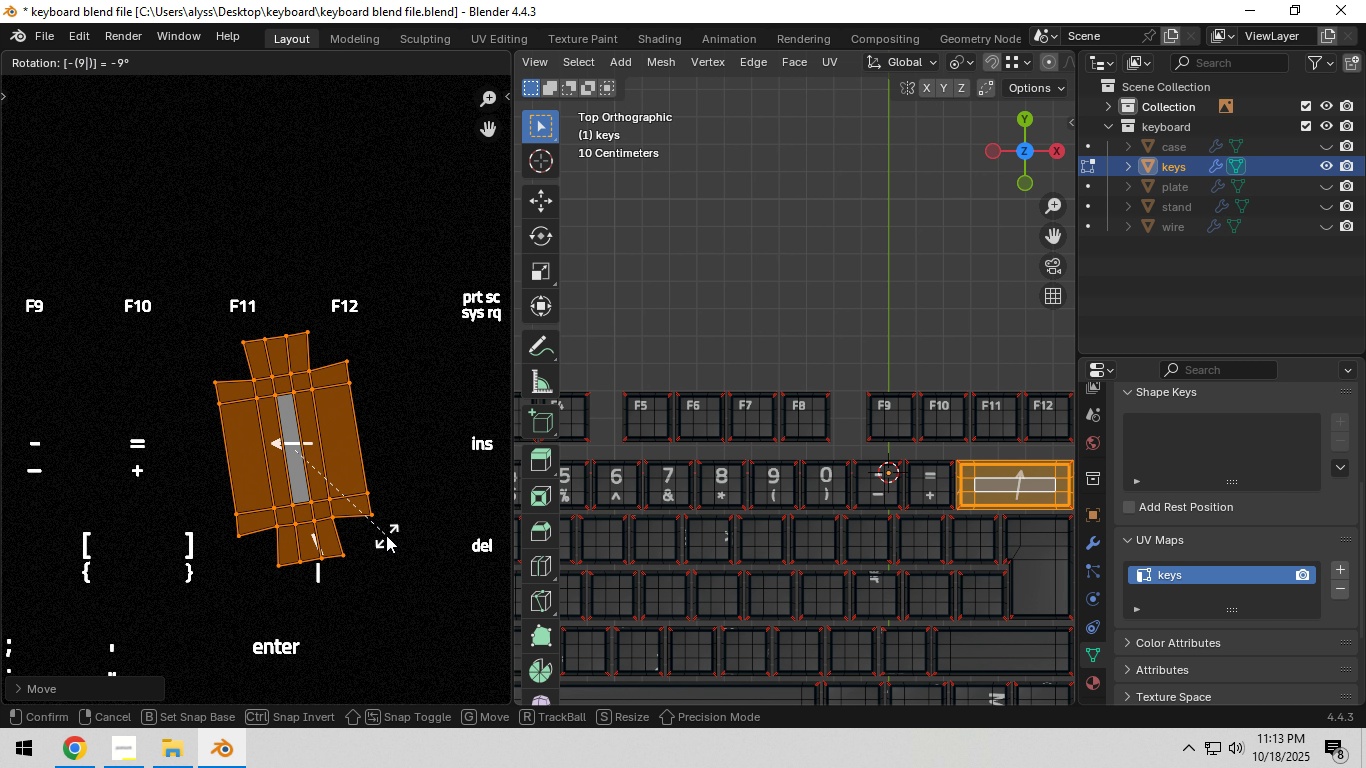 
key(Numpad9)
 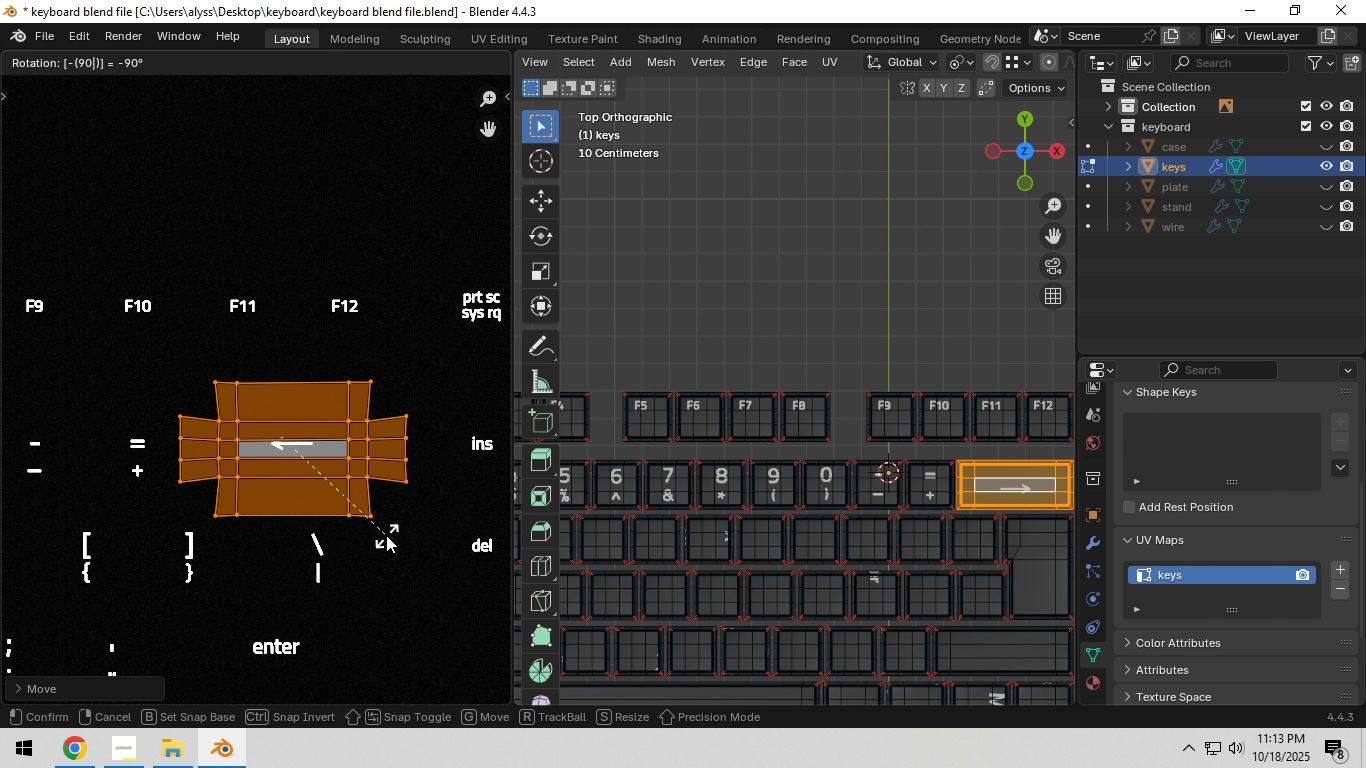 
key(Numpad0)
 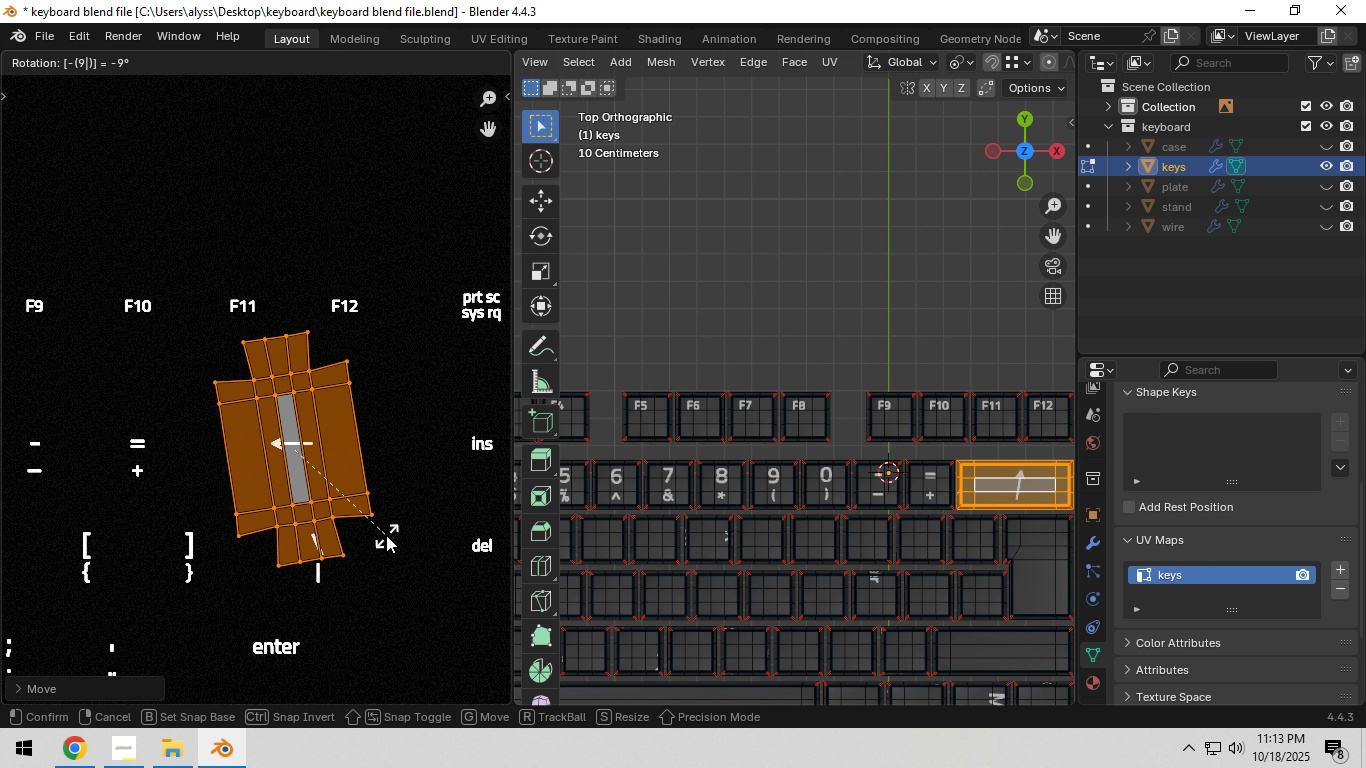 
key(Backspace)
 